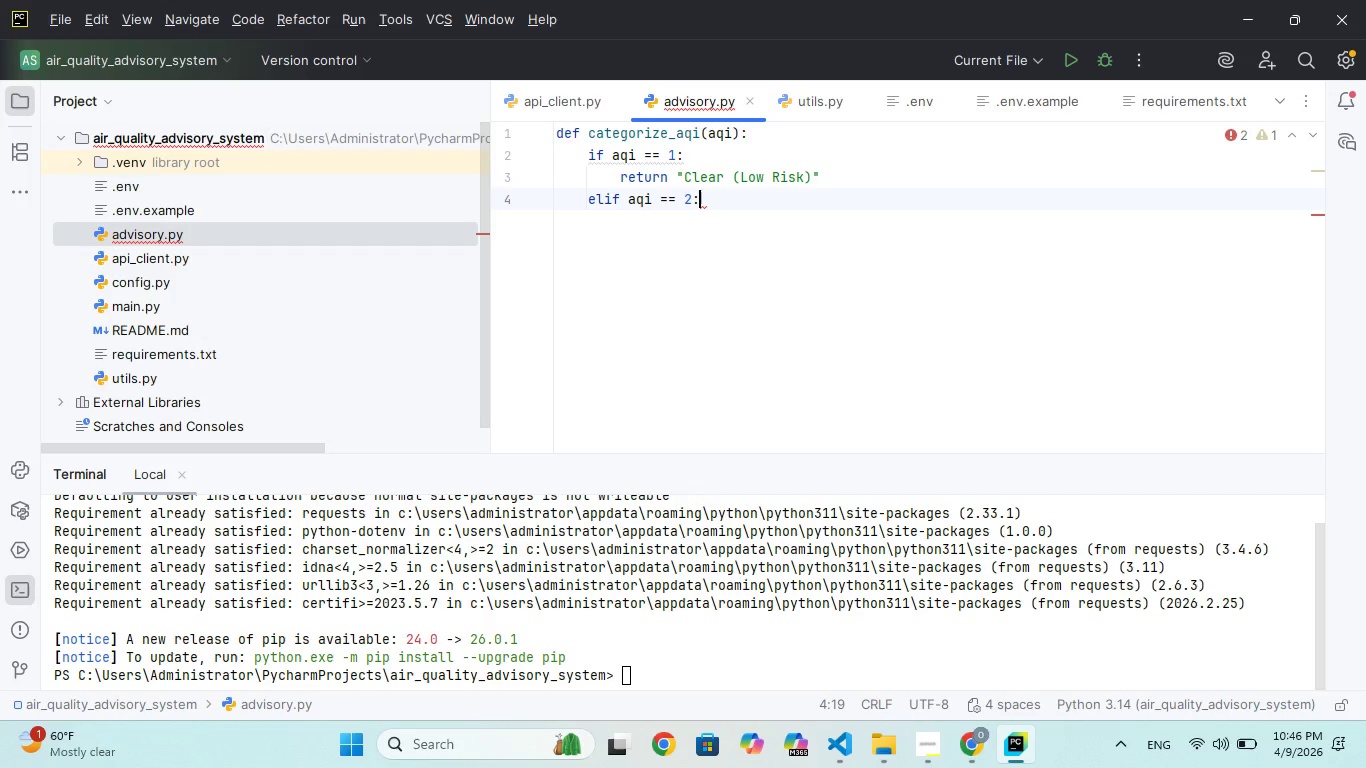 
key(Enter)
 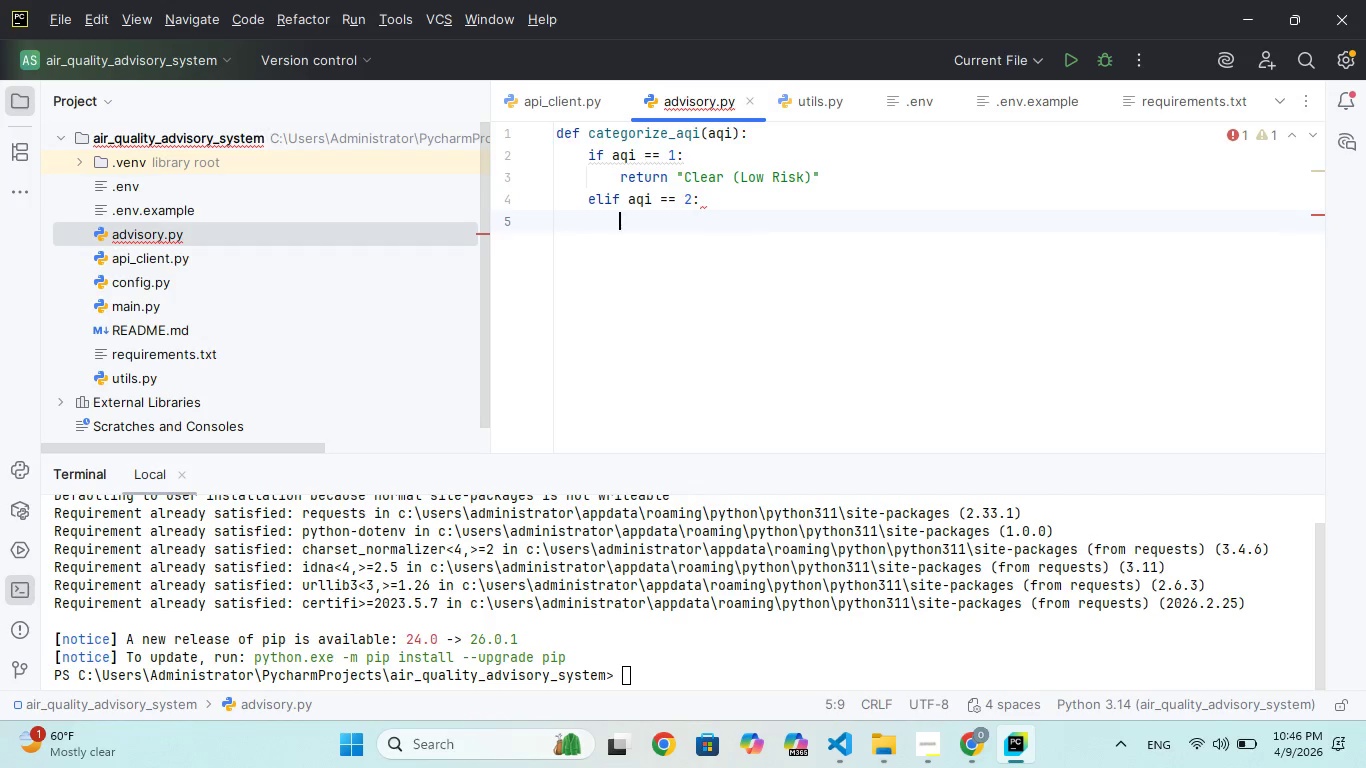 
type(return "Caution (Modern)
key(Backspace)
type(ate Risk))
 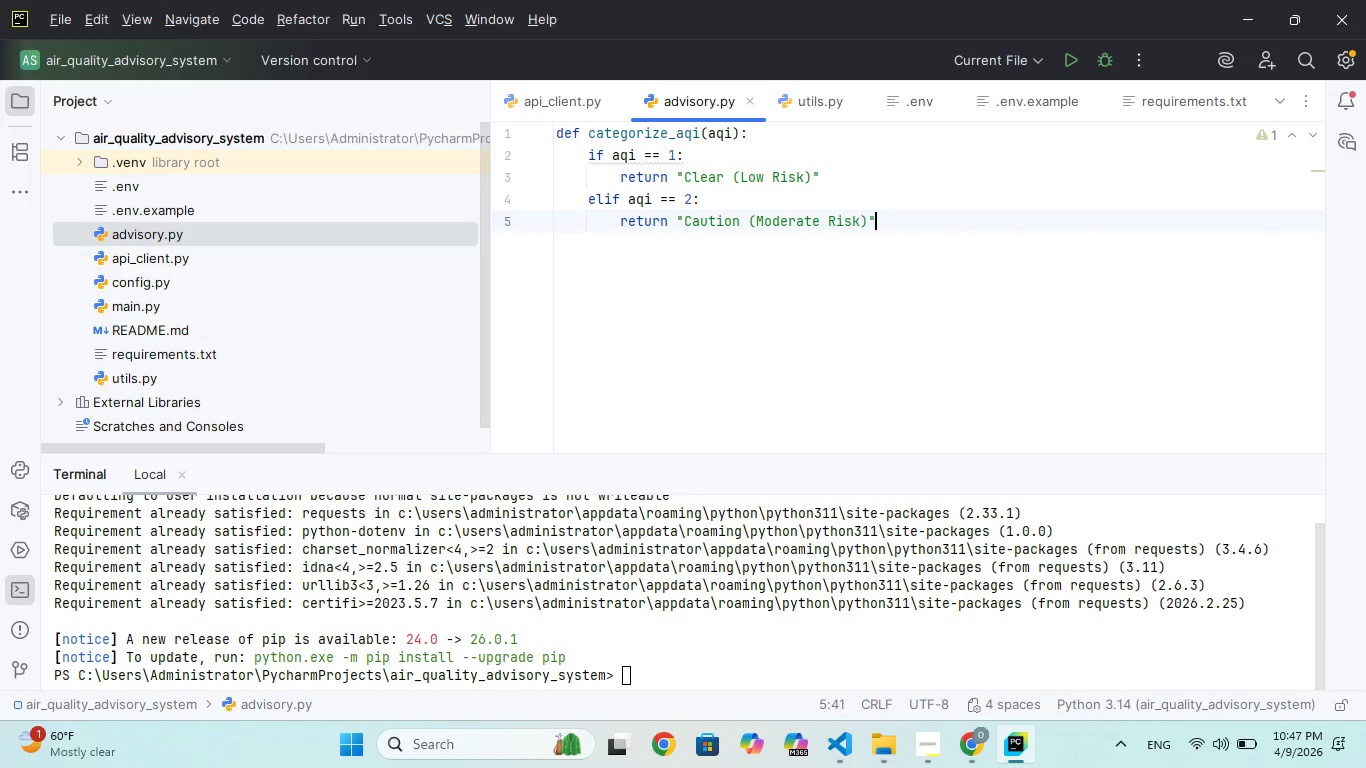 
 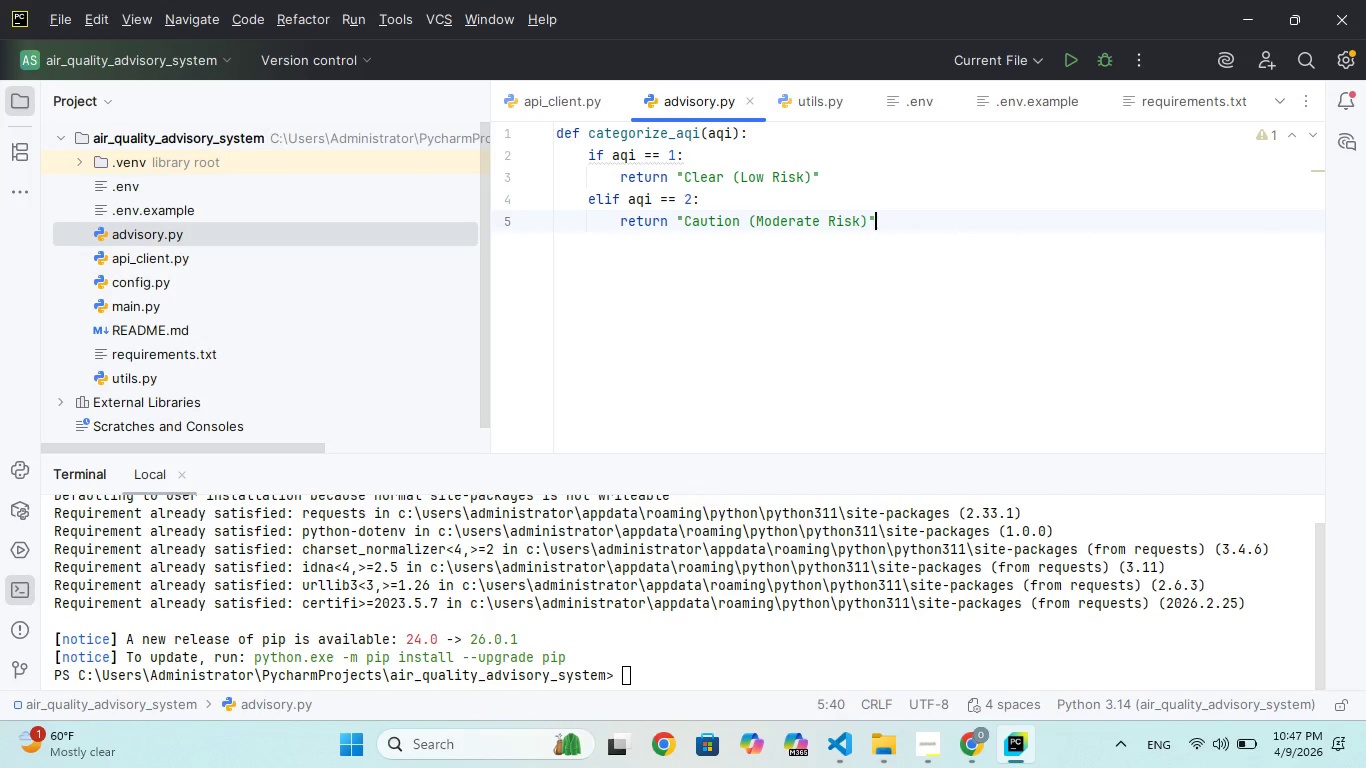 
key(ArrowRight)
 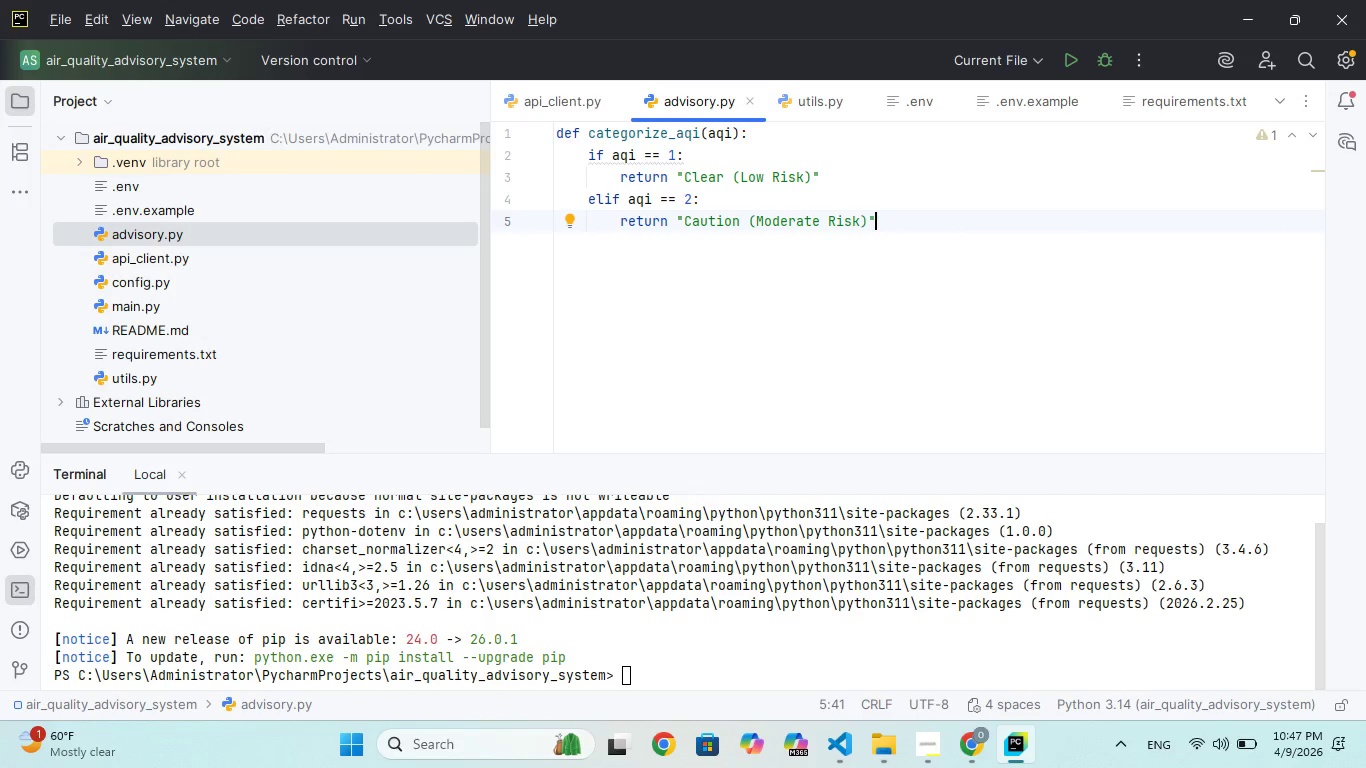 
key(Enter)
 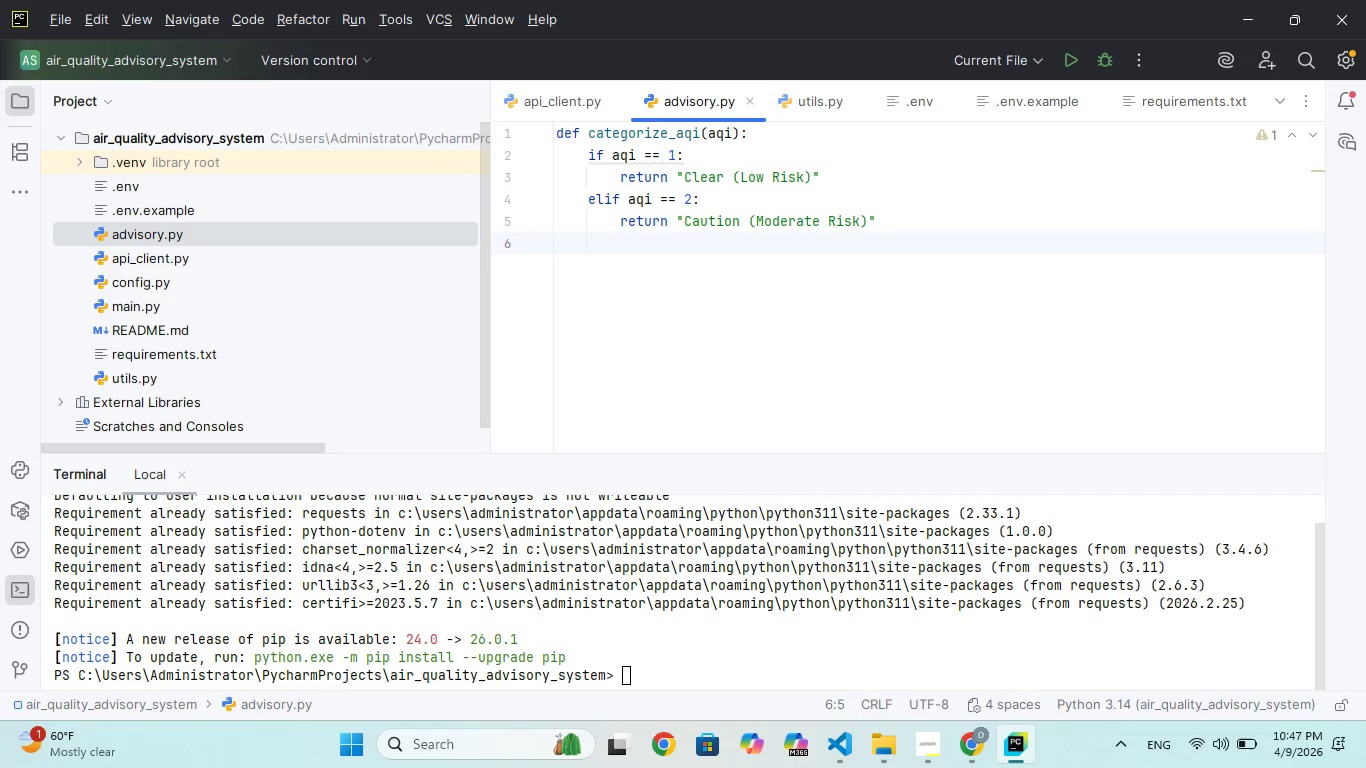 
type(elif aqi == 3:)
 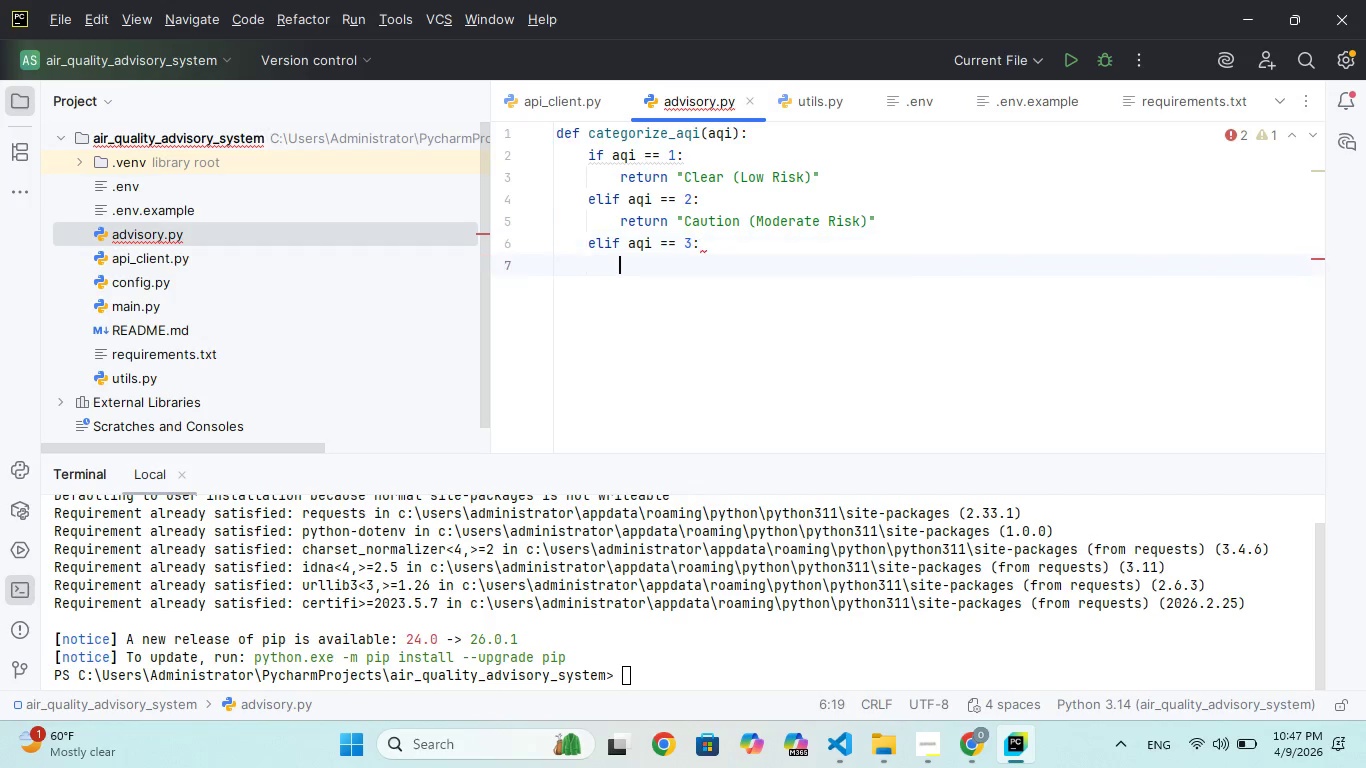 
key(Enter)
 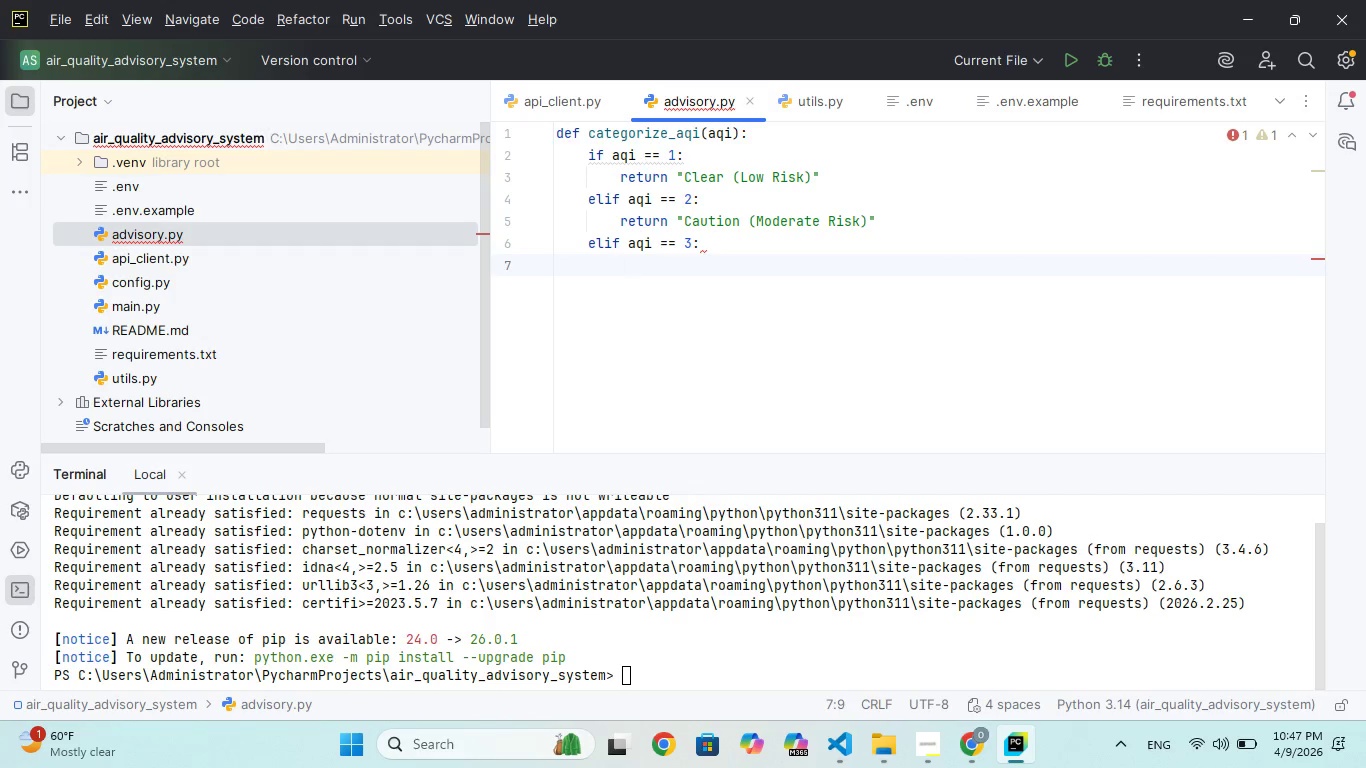 
type(return "Sensitive (High Risk for Asthma Patients)
 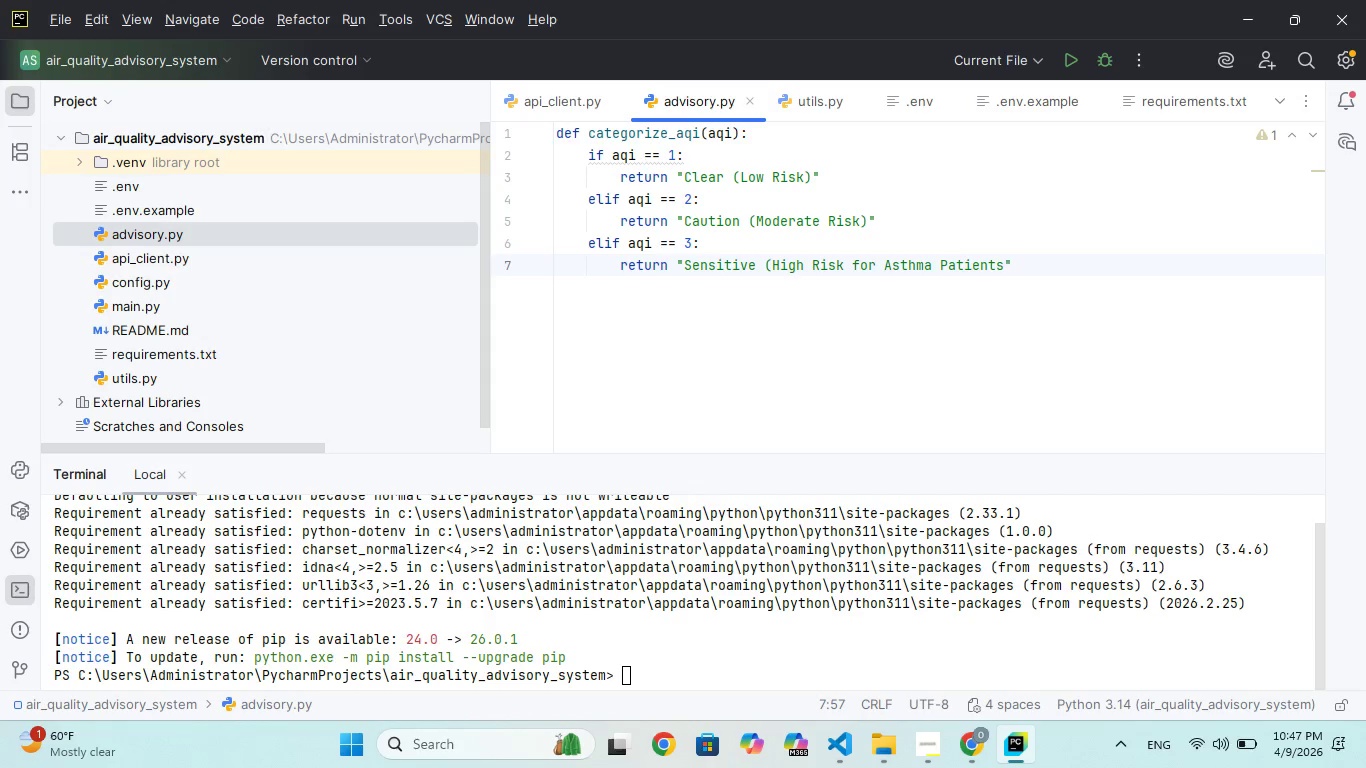 
key(ArrowRight)
 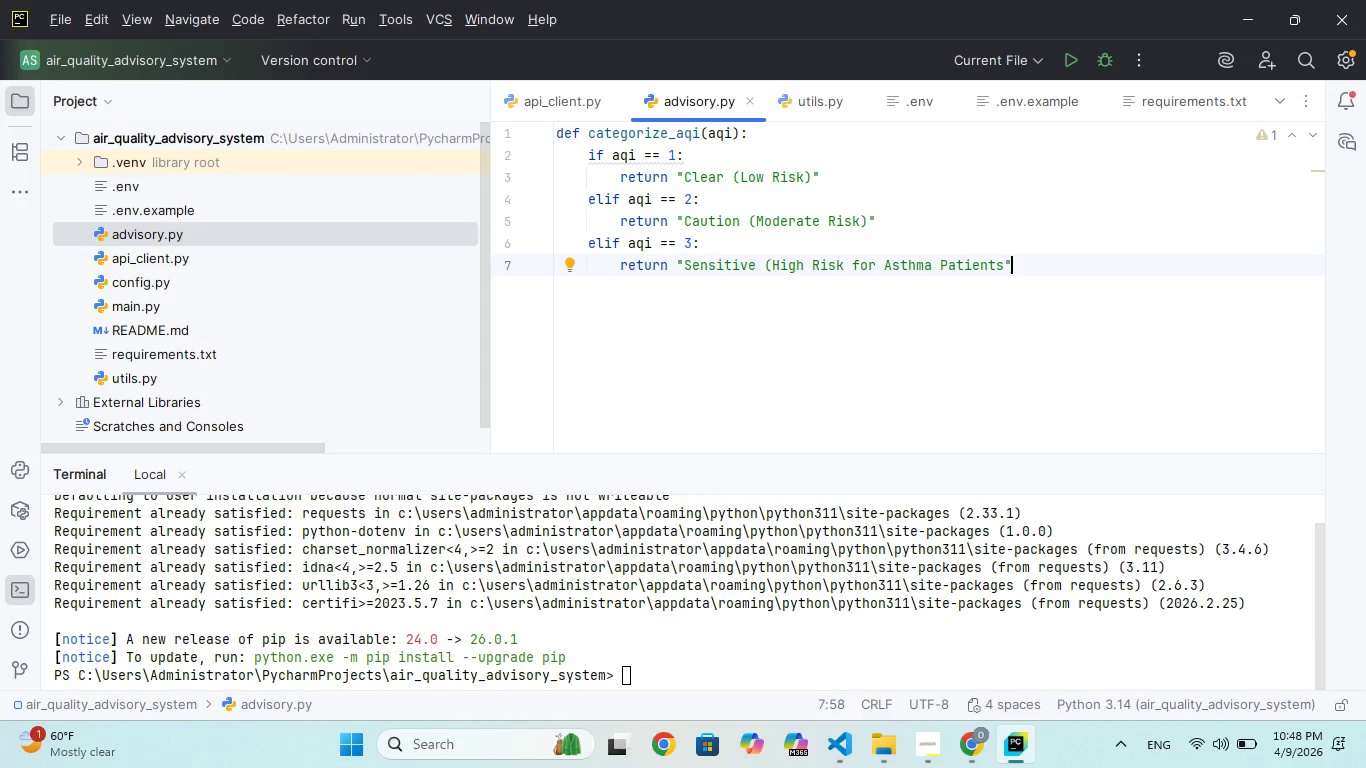 
key(Enter)
 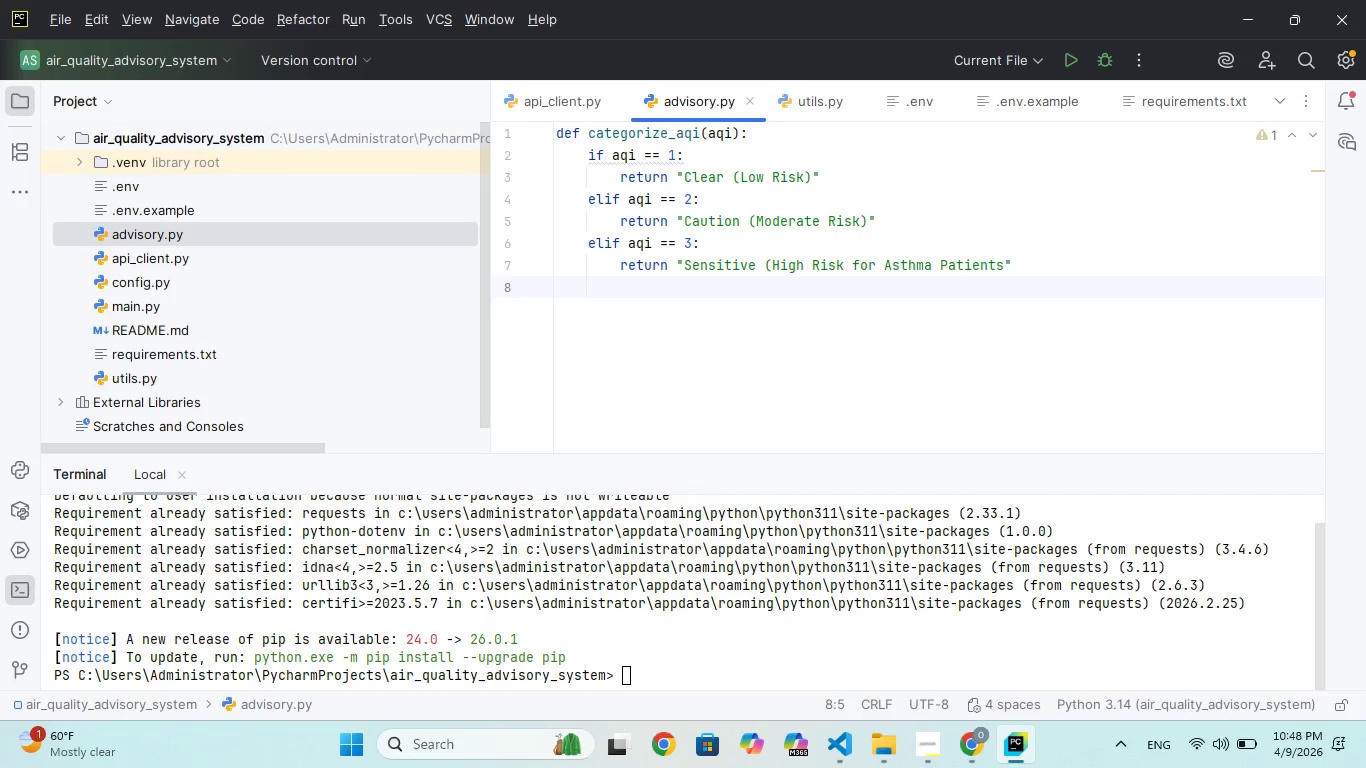 
type(else )
key(Backspace)
type(:)
 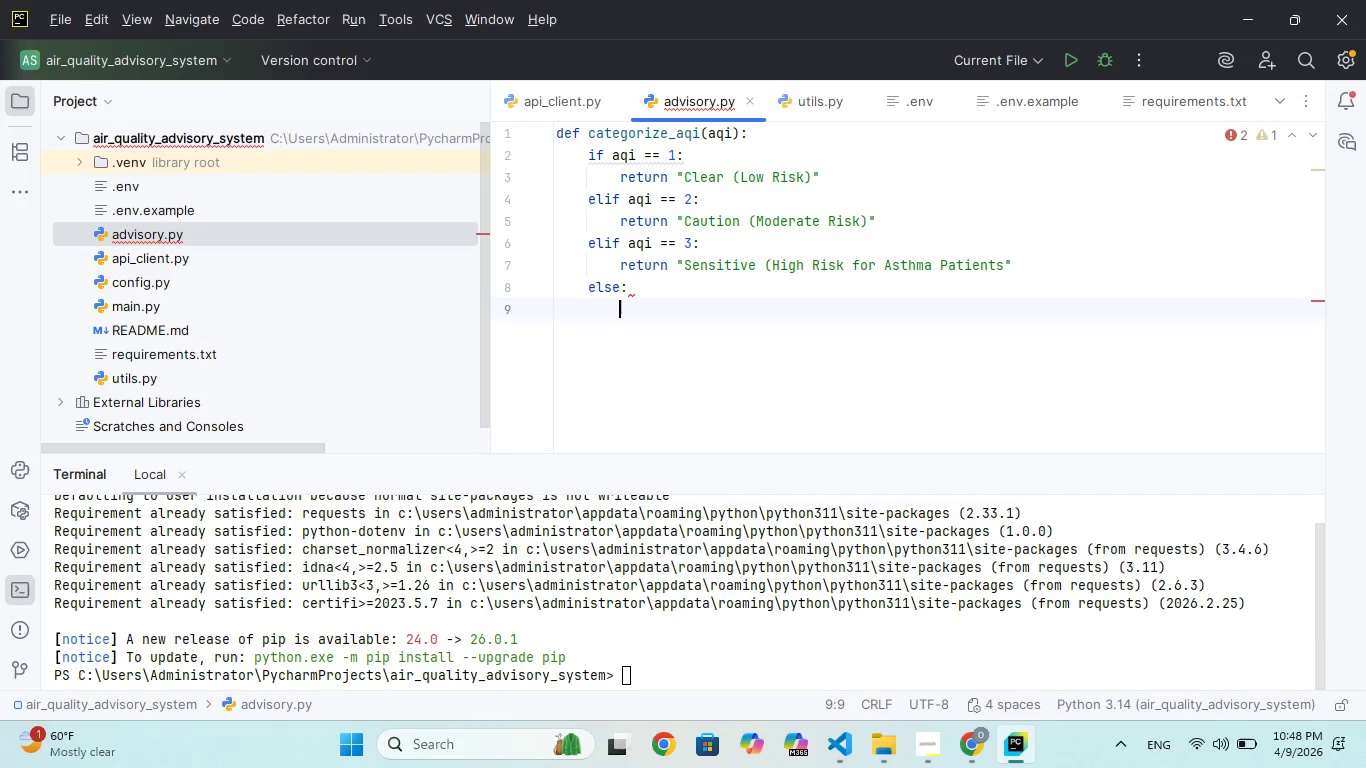 
 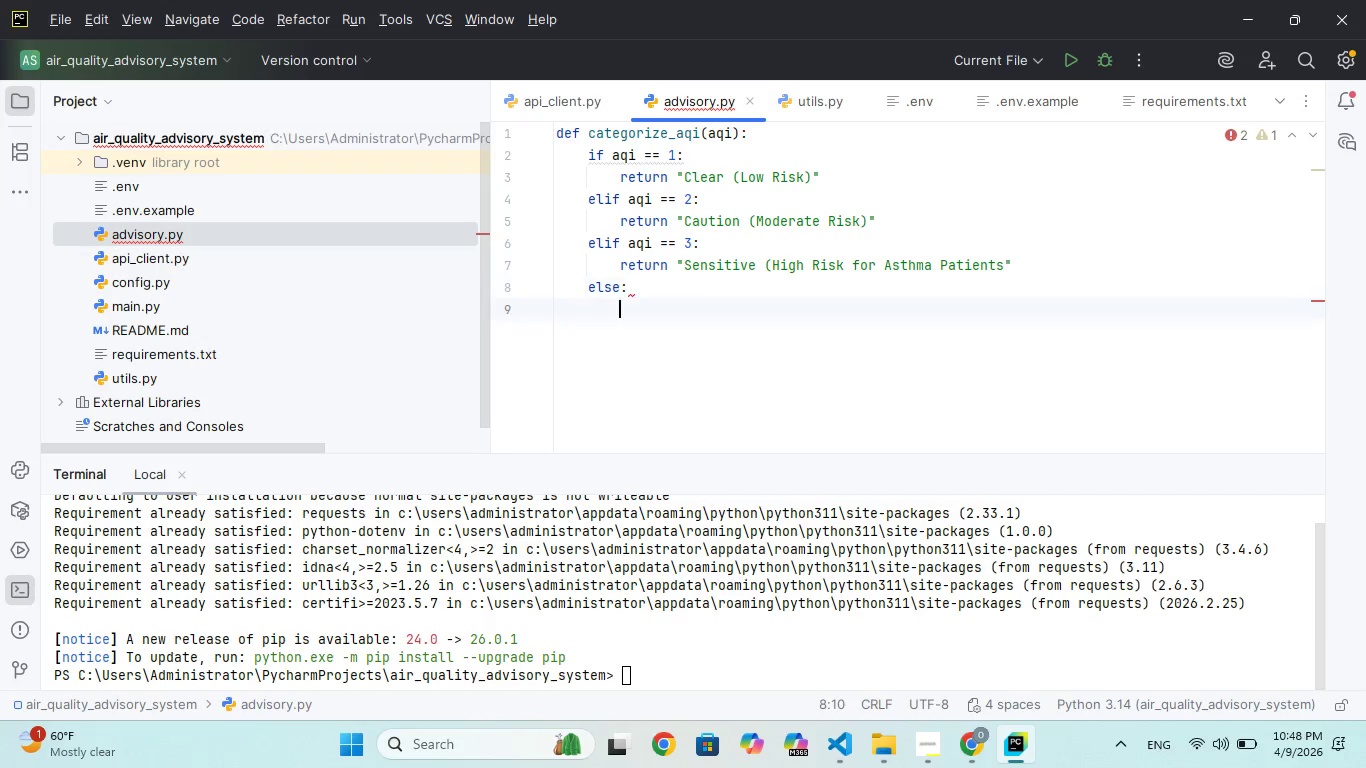 
key(Enter)
 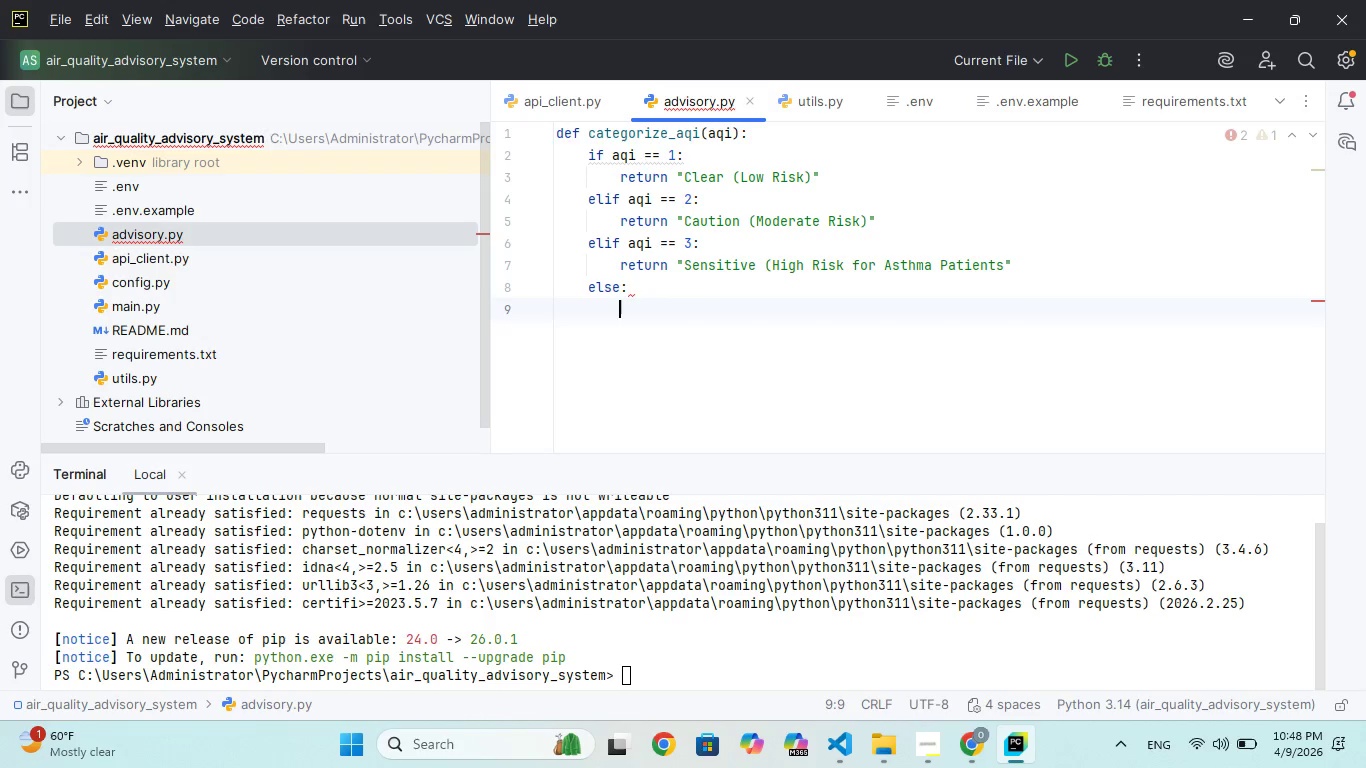 
type(retun)
 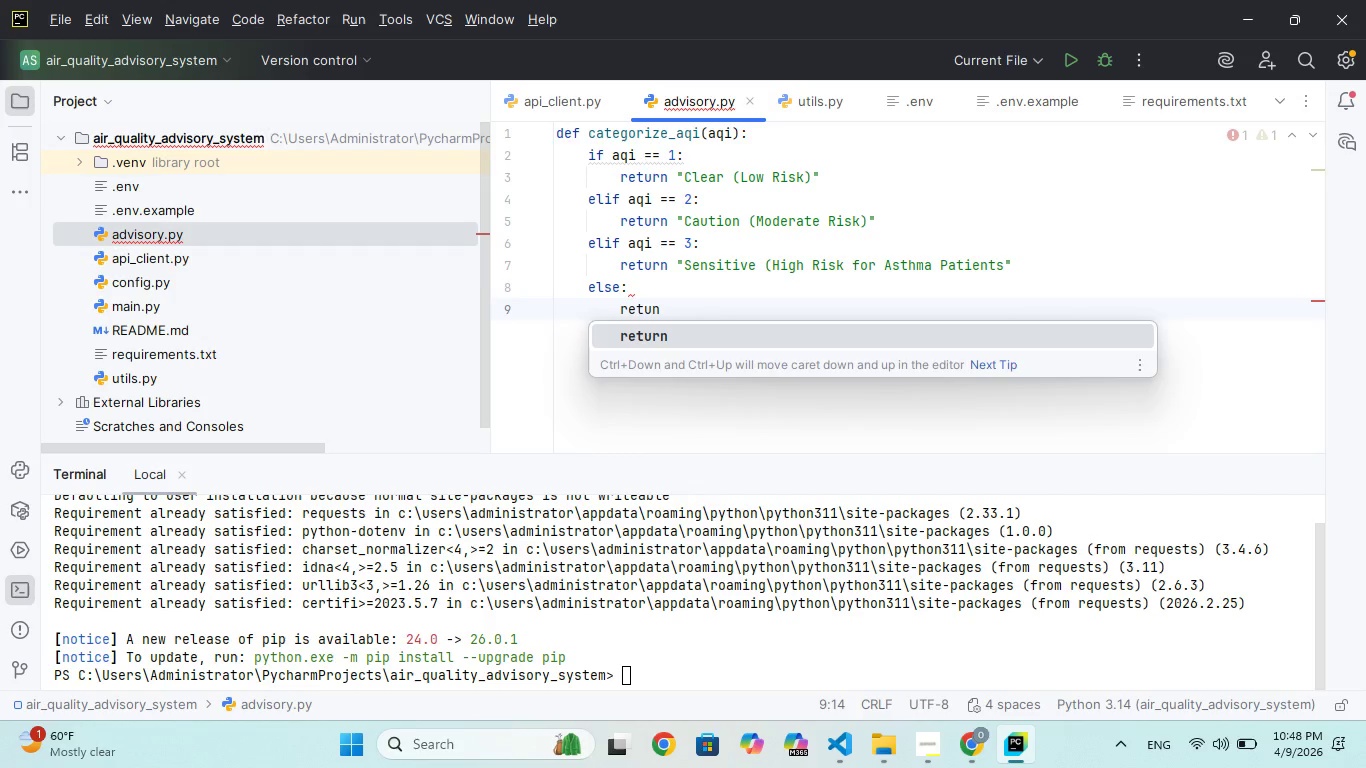 
key(Enter)
 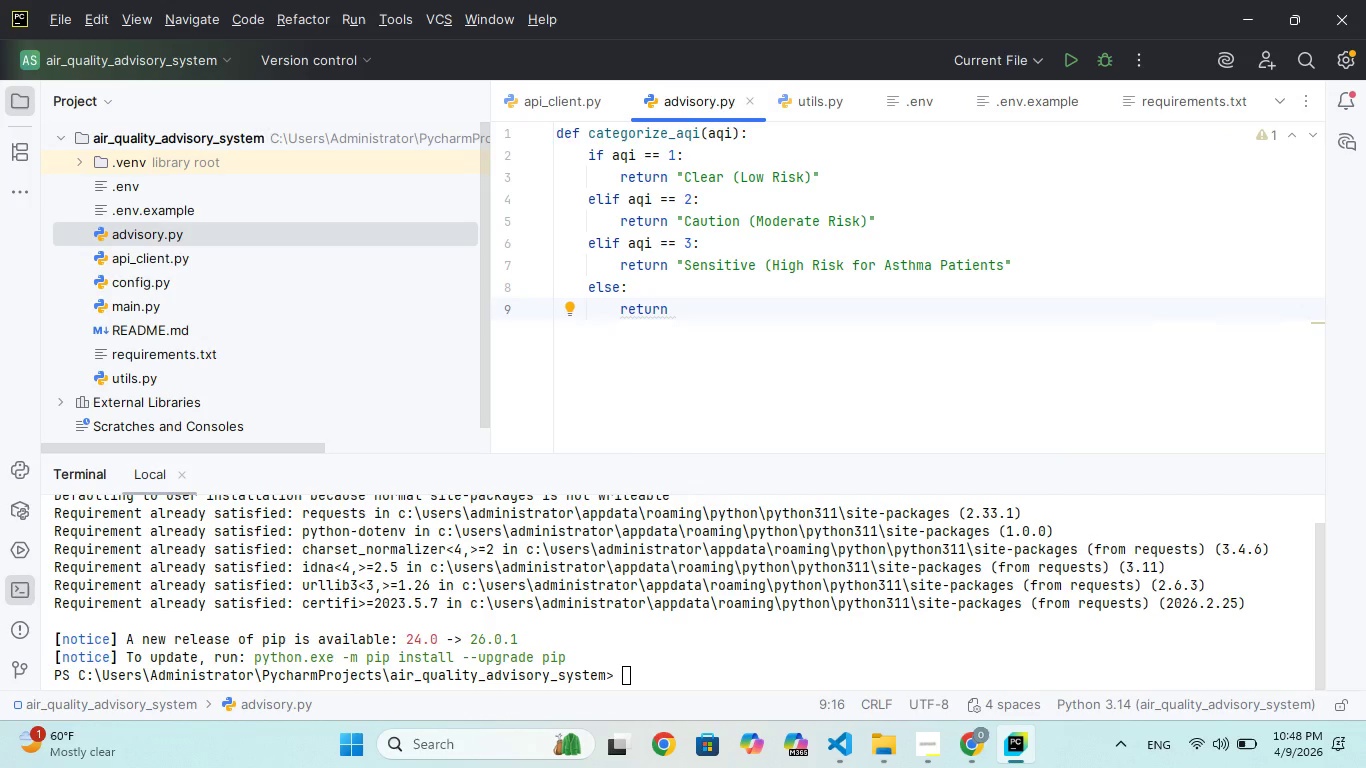 
type("Hazardous (UrgentProtocol)
 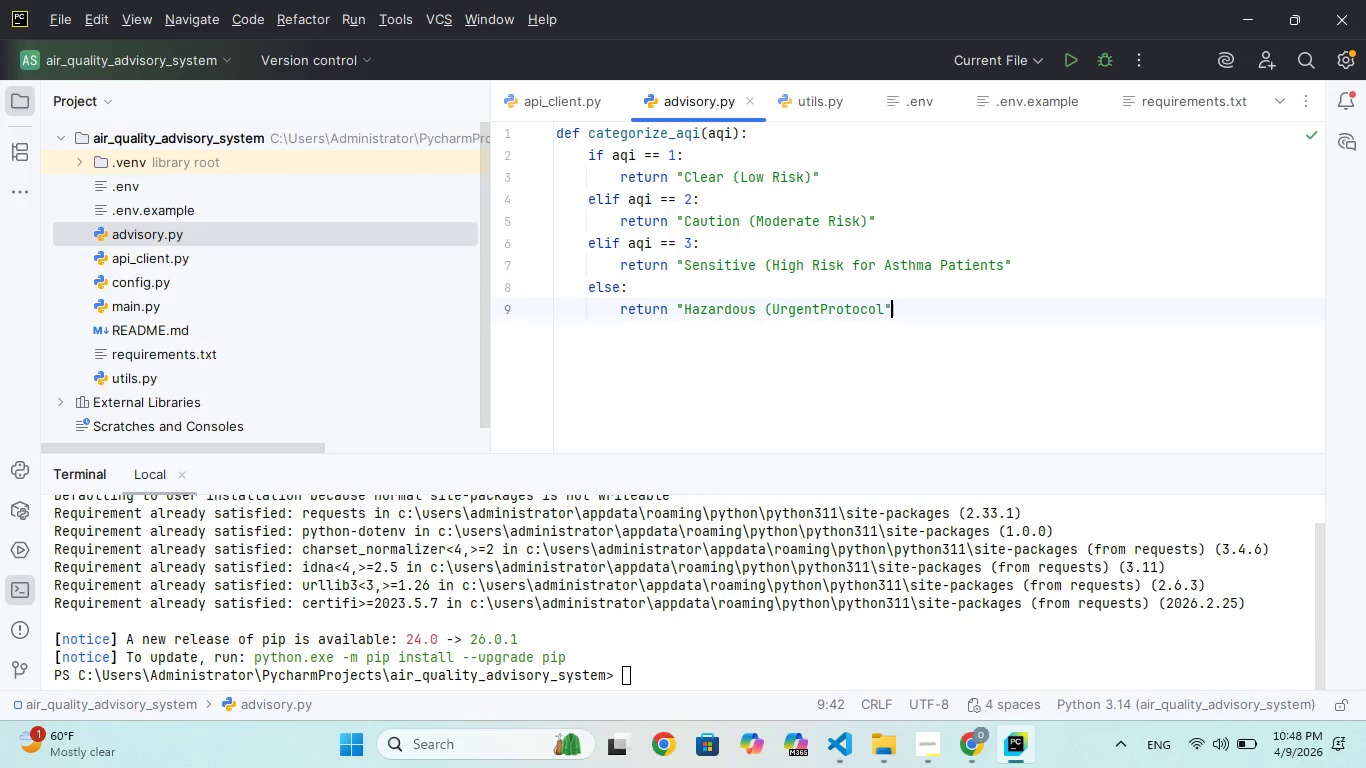 
key(ArrowRight)
 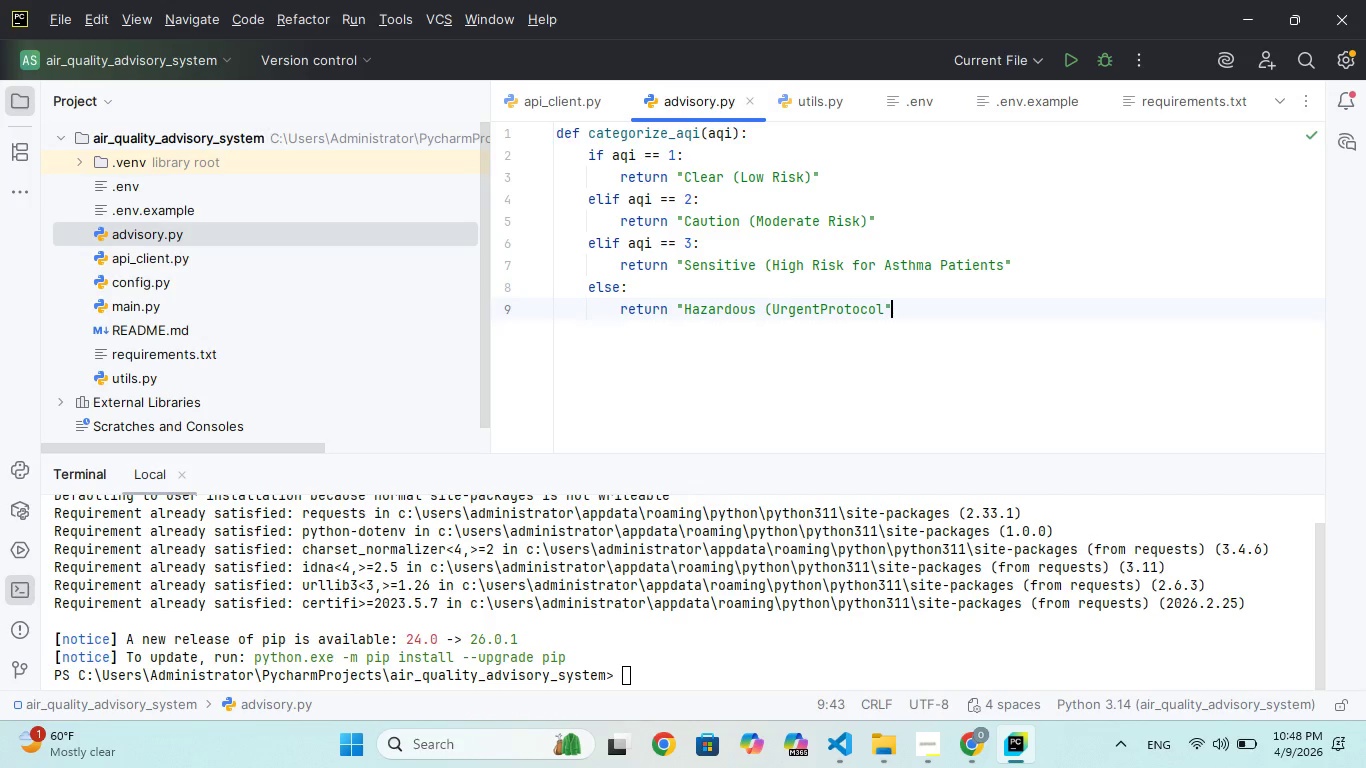 
key(ArrowLeft)
 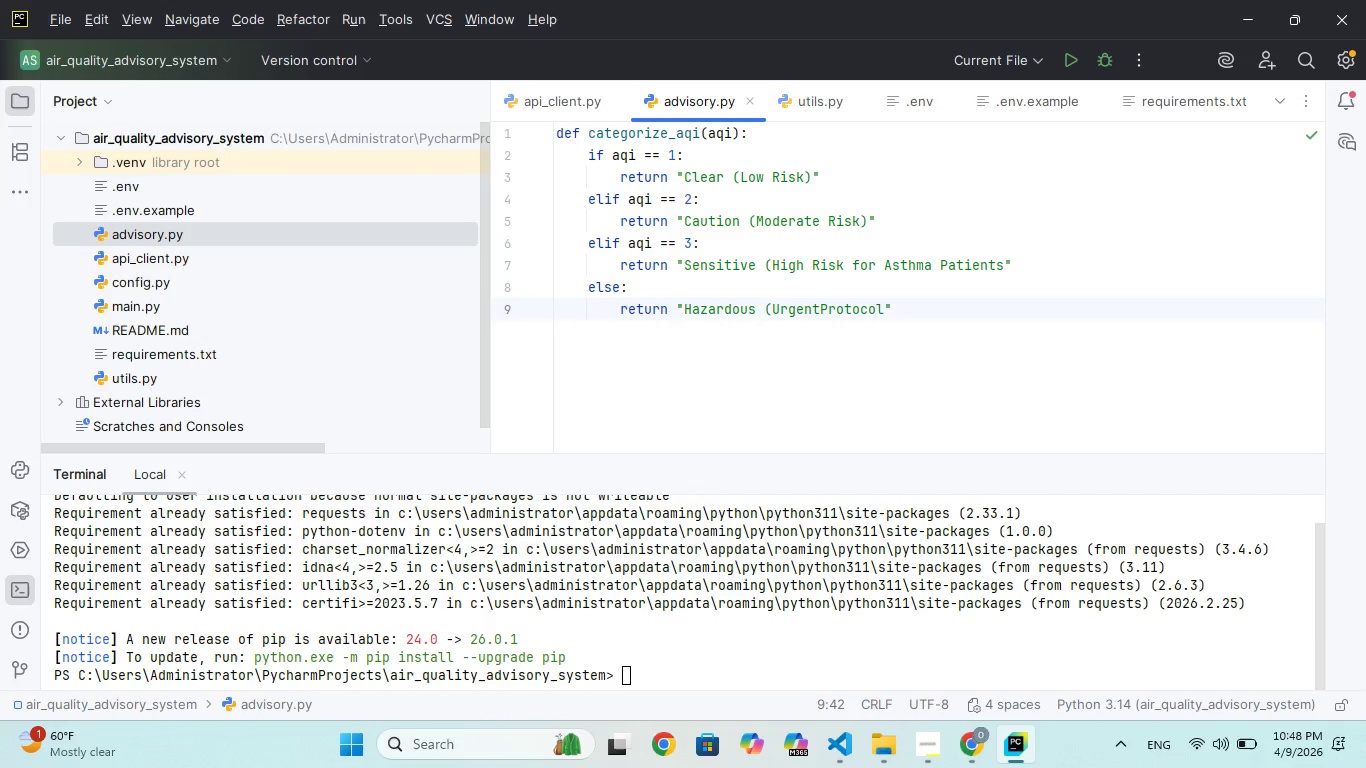 
key(Shift+0)
 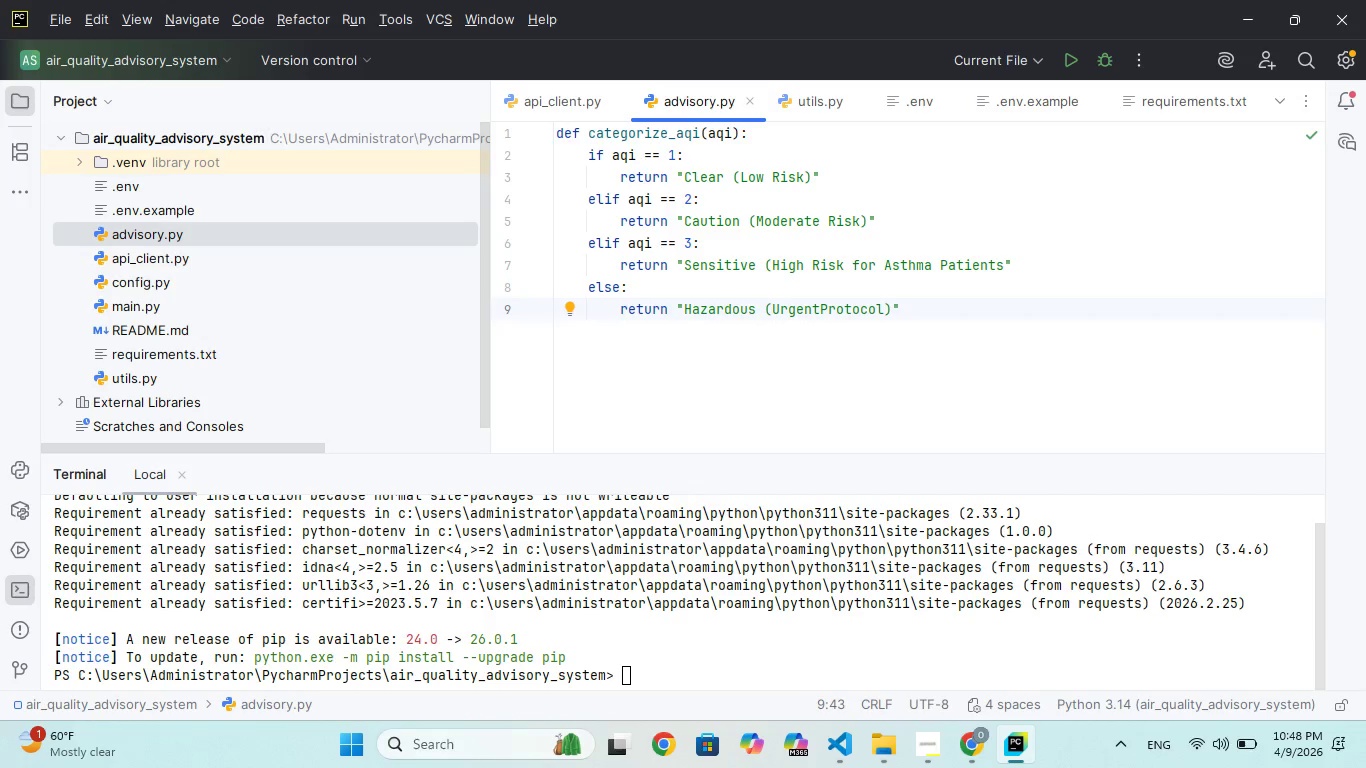 
key(ArrowRight)
 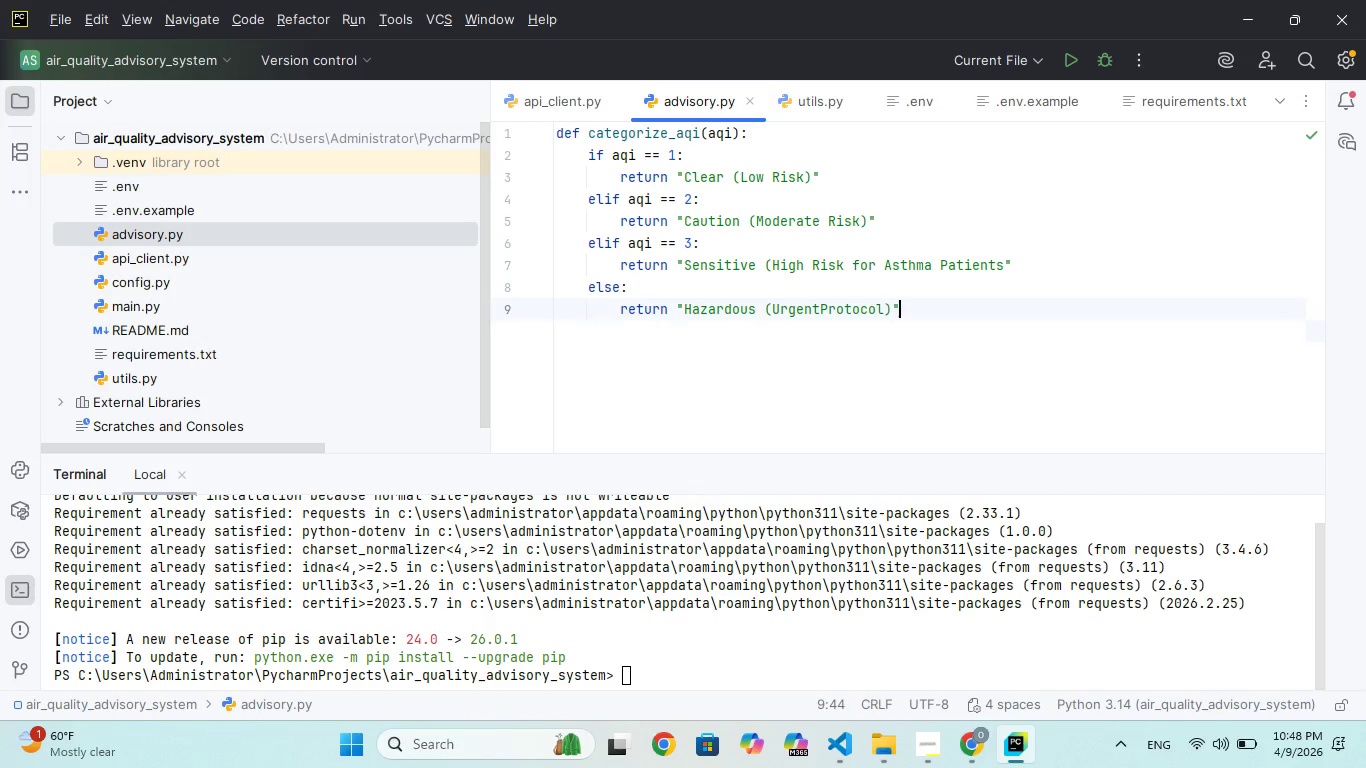 
key(Enter)
 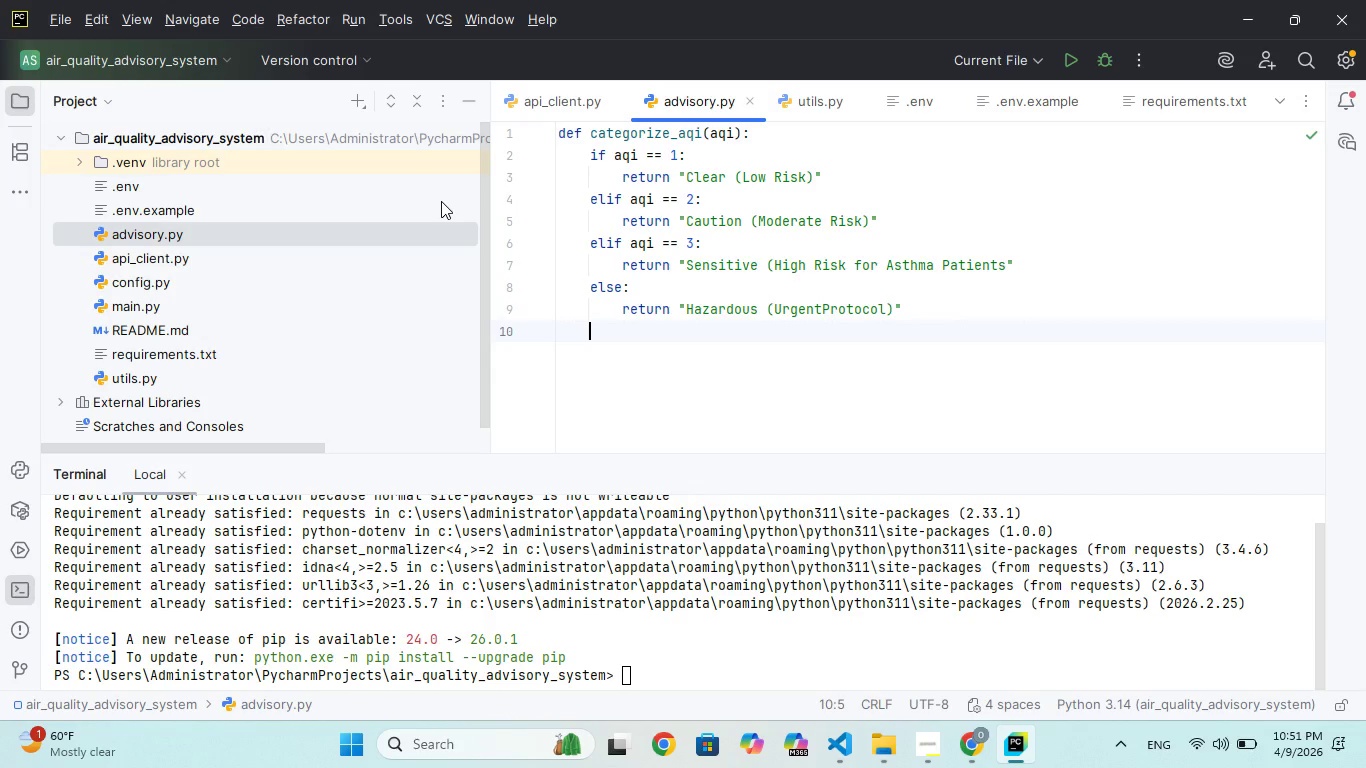 
wait(194.36)
 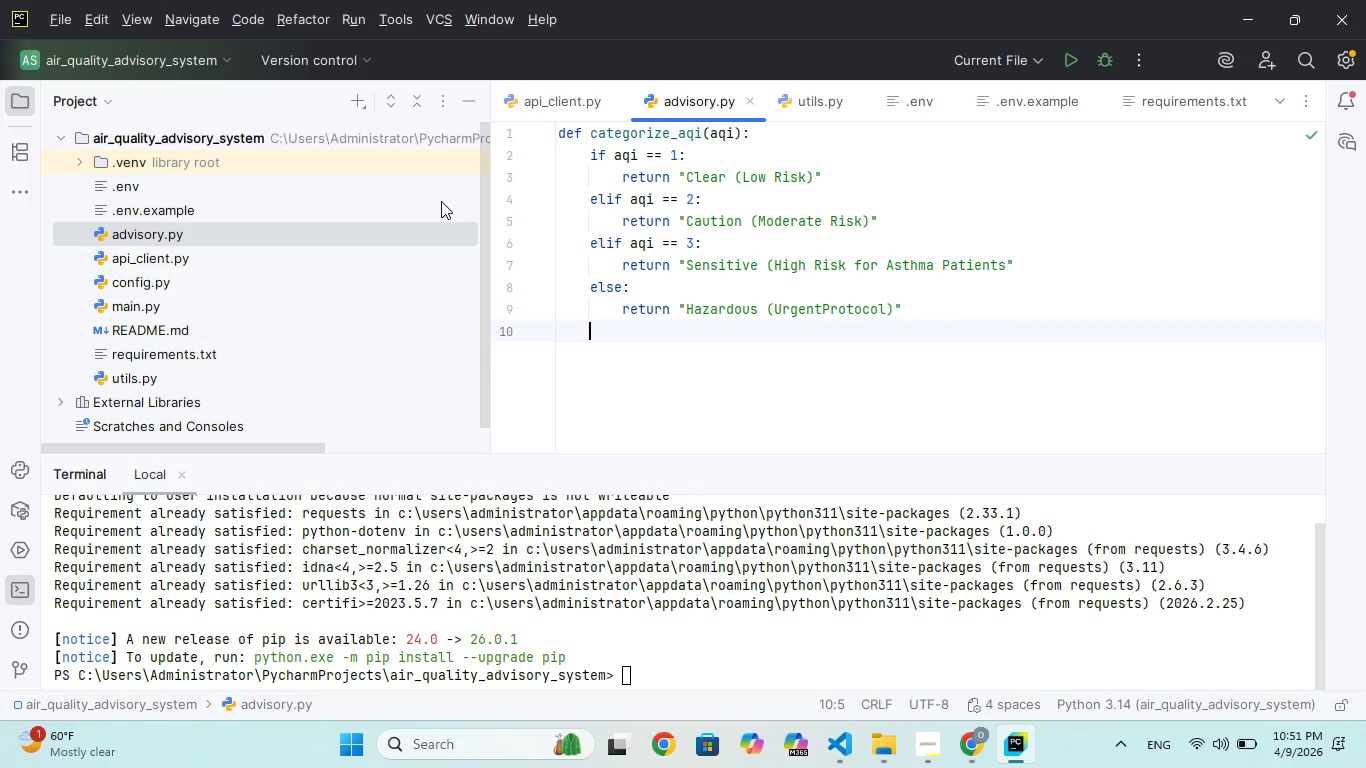 
left_click([706, 386])
 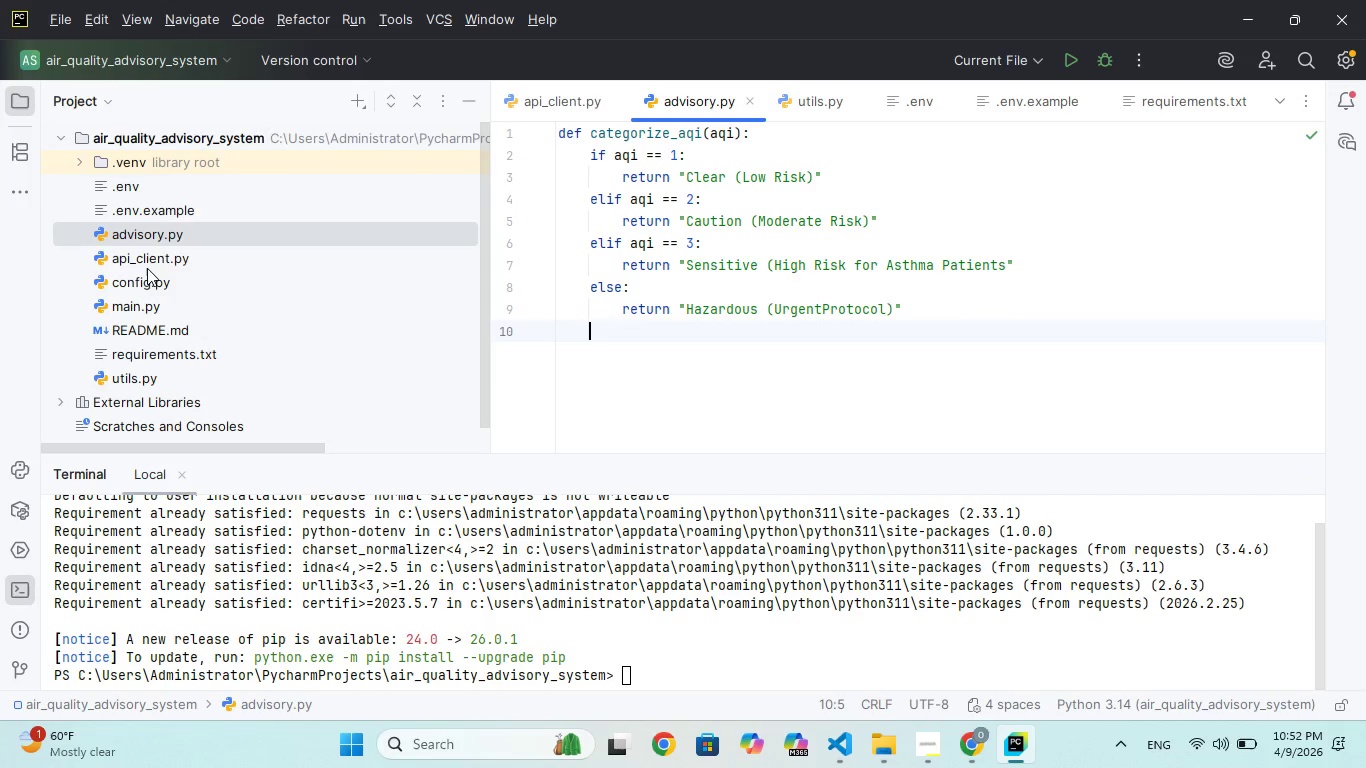 
double_click([147, 264])
 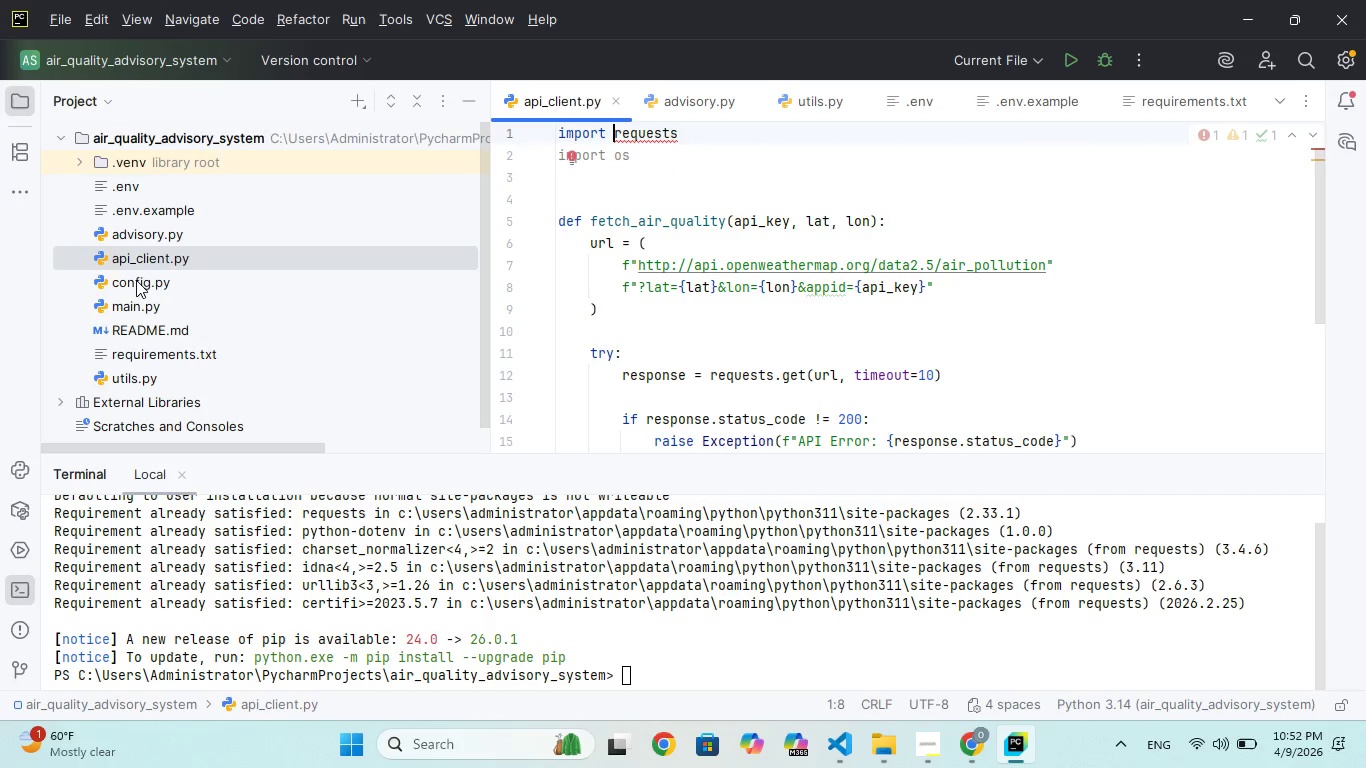 
double_click([136, 280])
 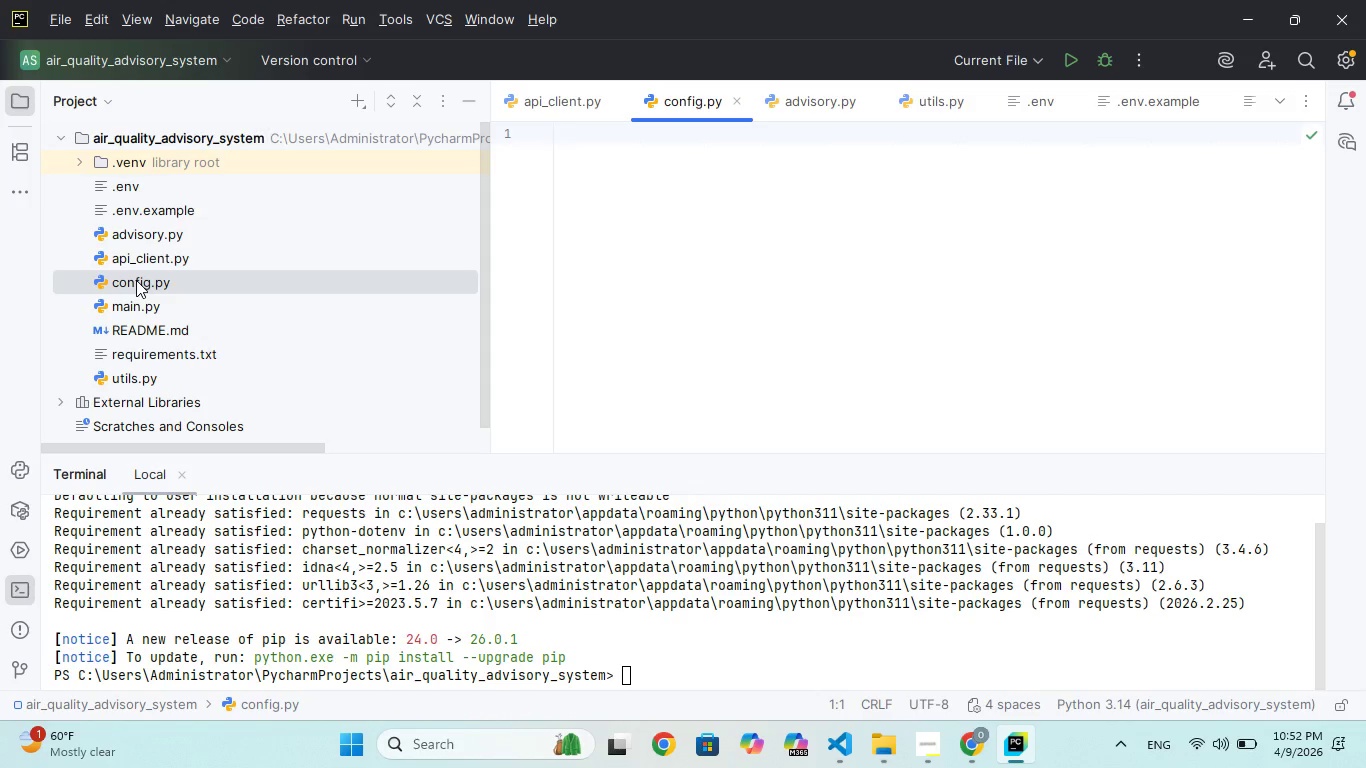 
wait(19.91)
 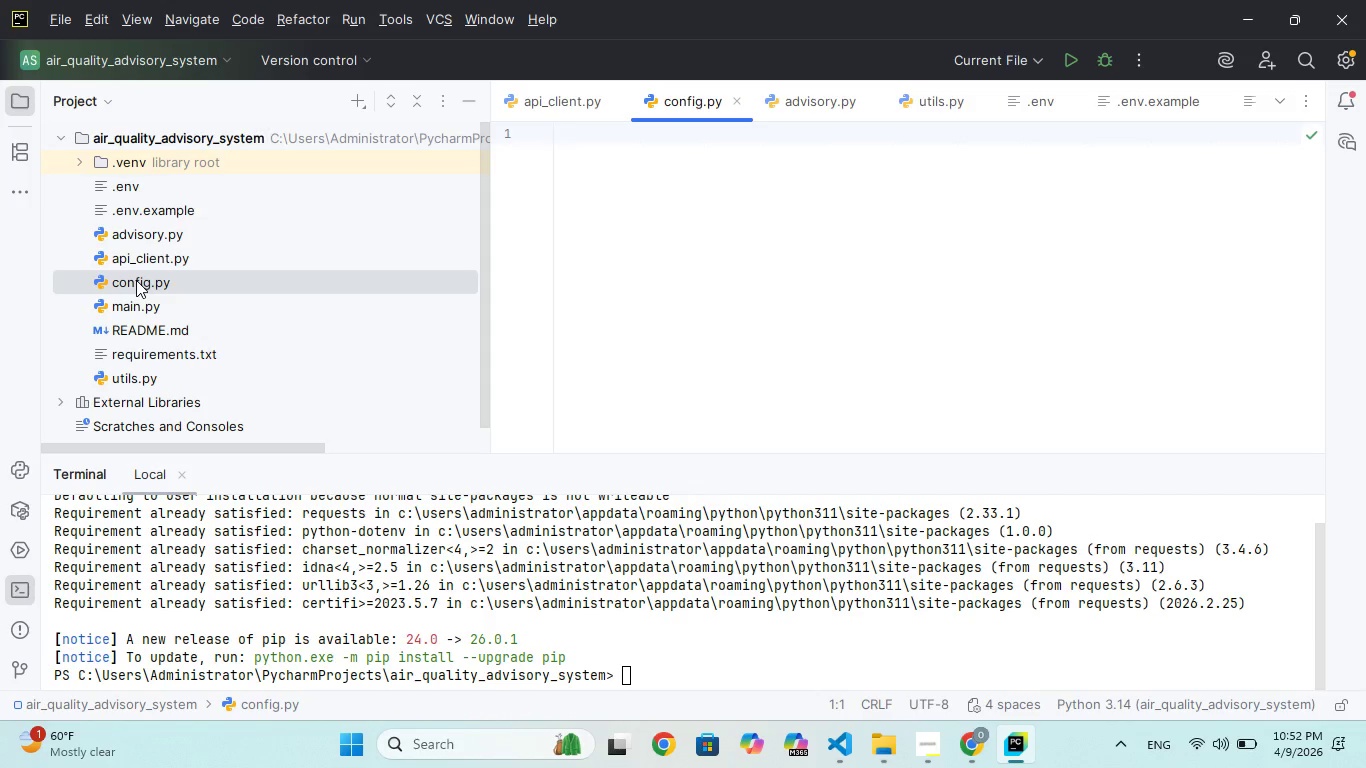 
double_click([148, 383])
 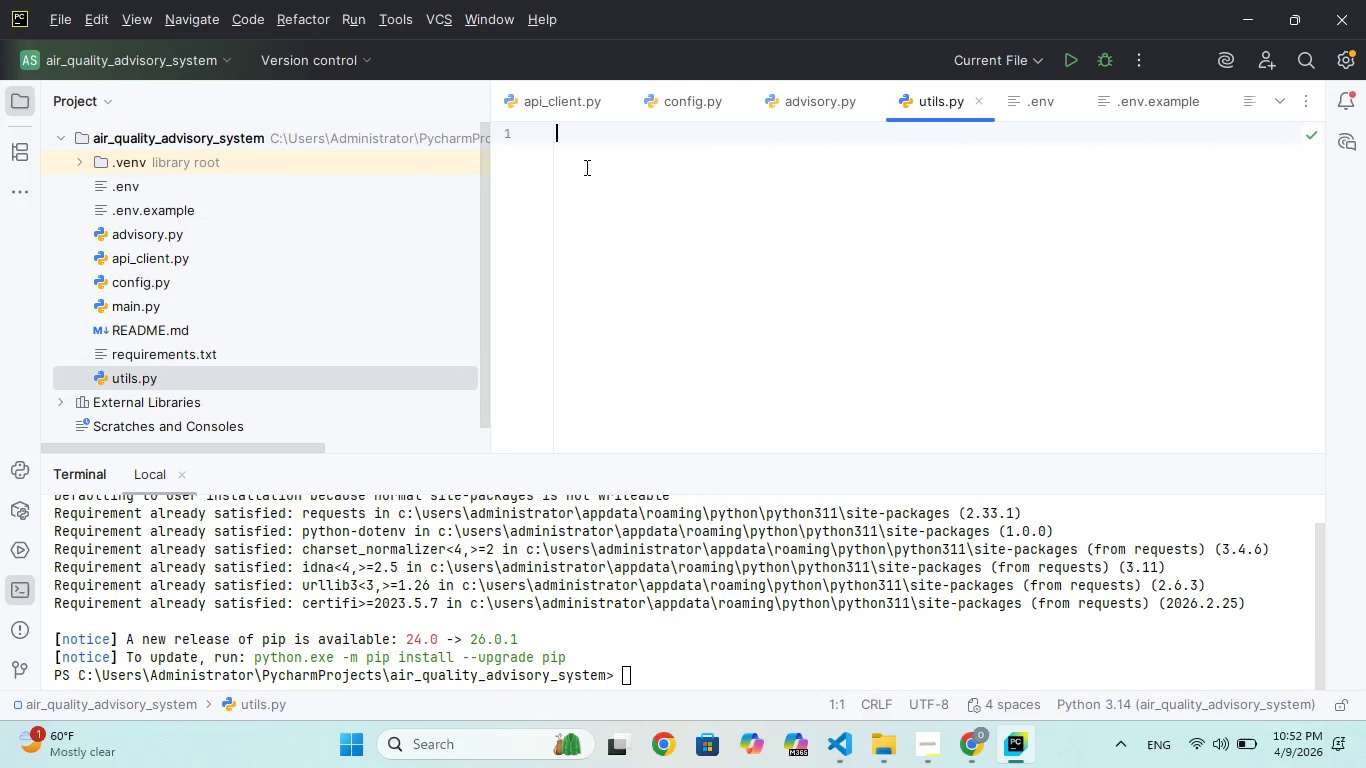 
left_click([581, 169])
 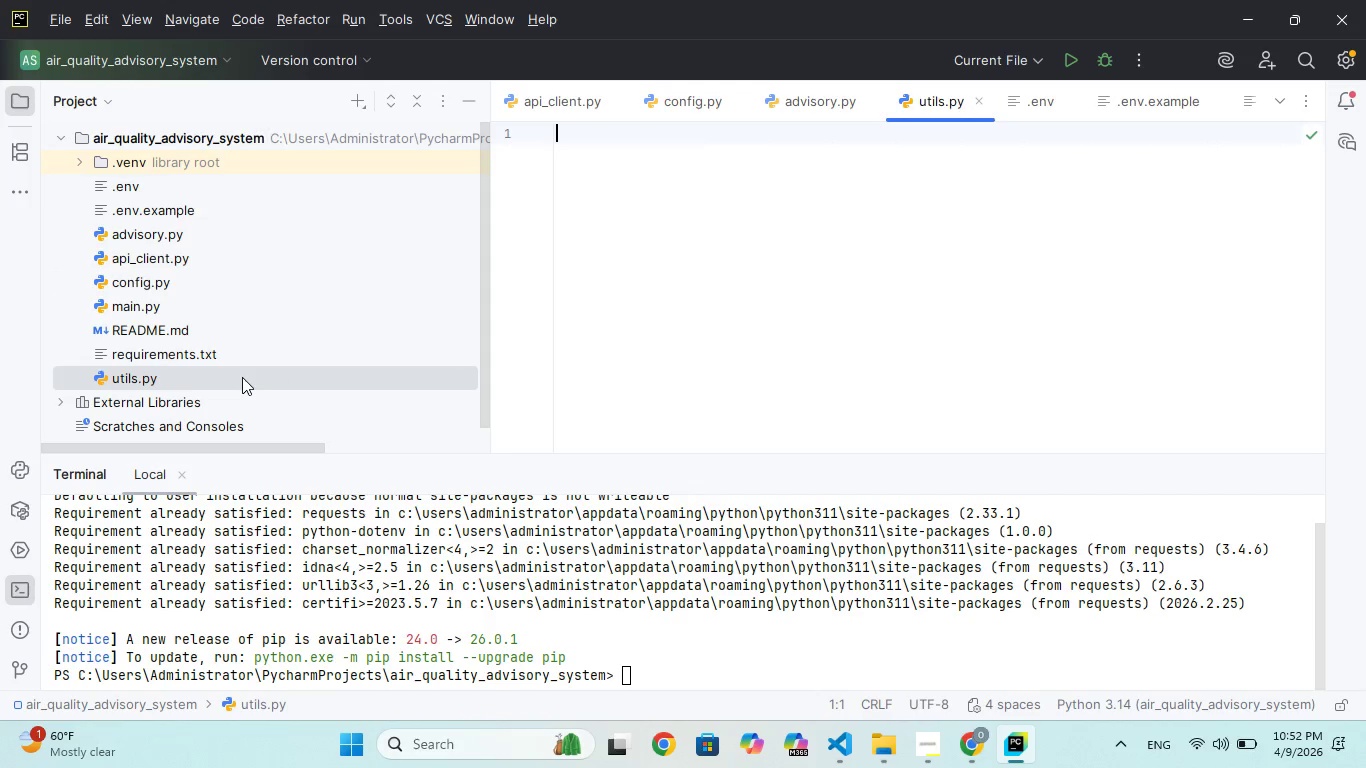 
double_click([242, 378])
 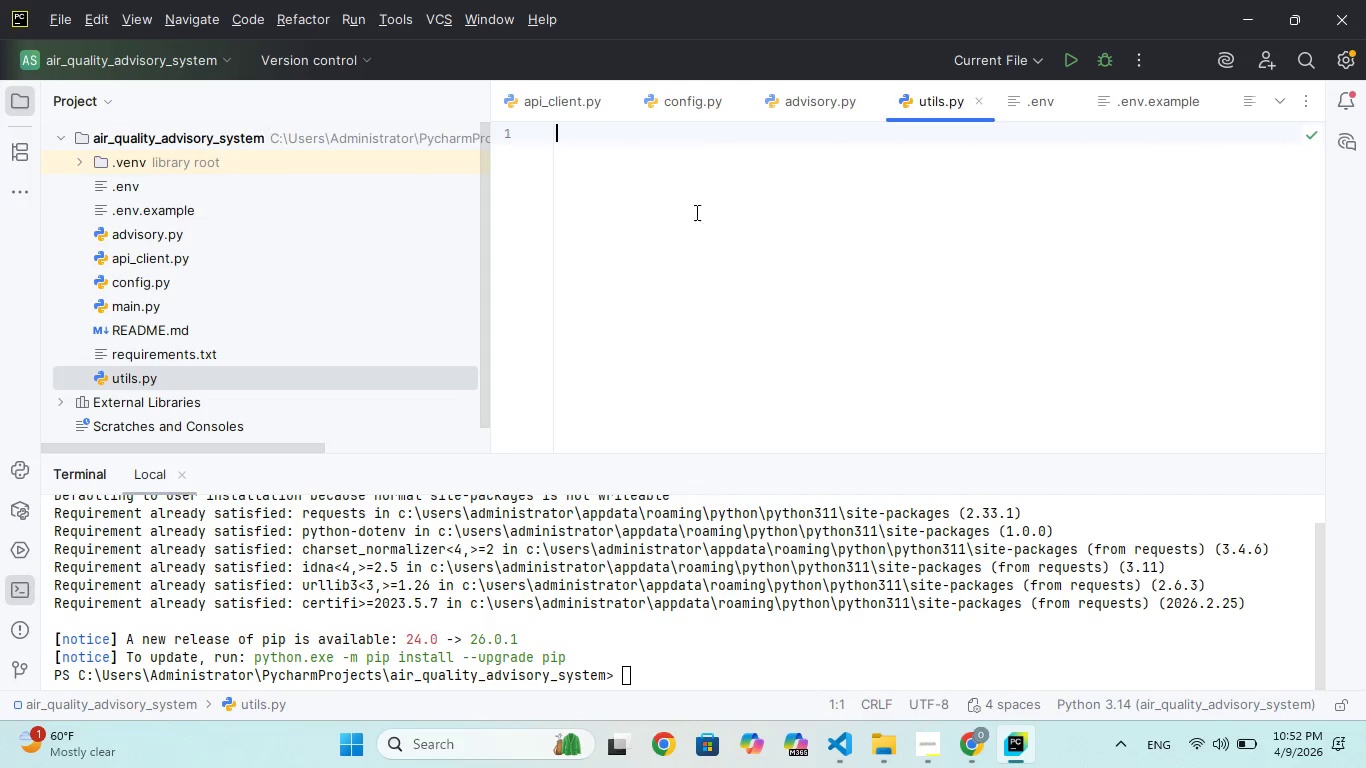 
left_click([698, 212])
 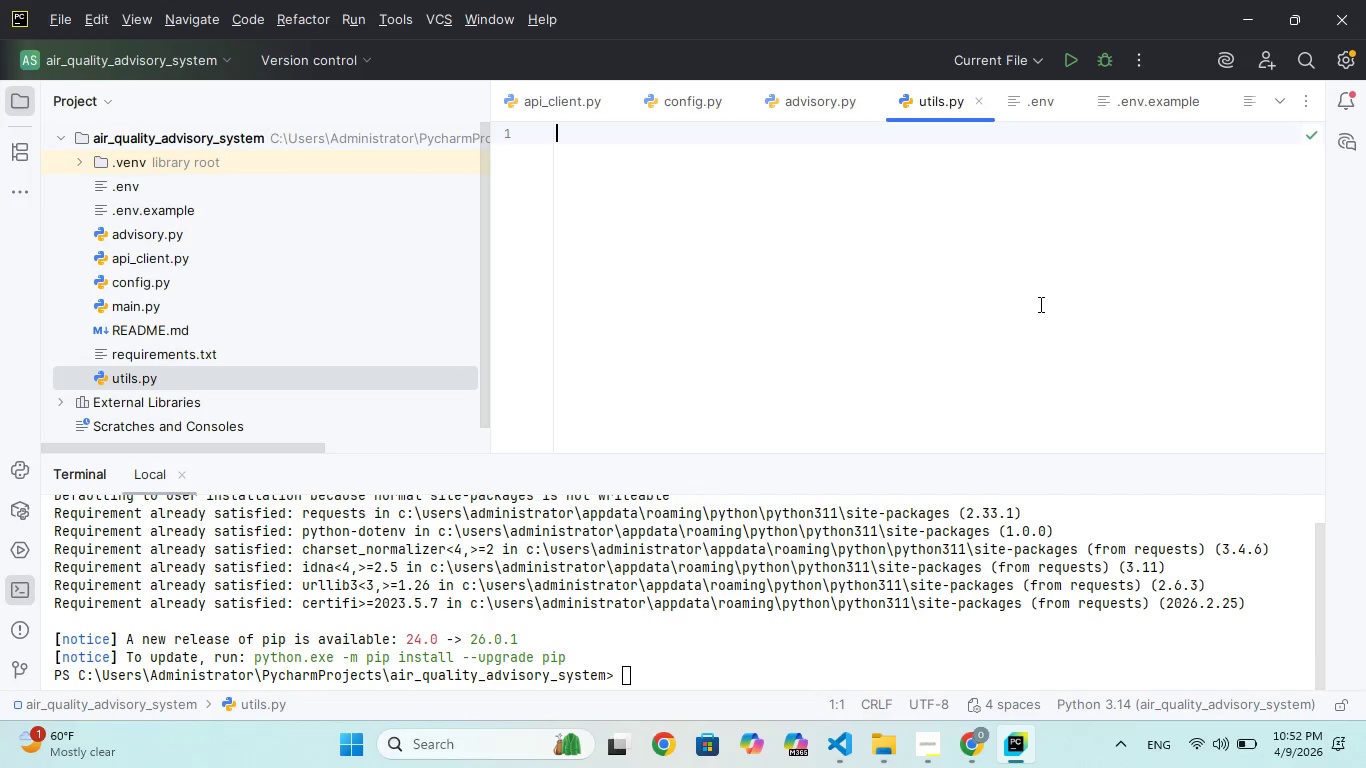 
type(def extr)
key(Backspace)
type(at_data(pi_response)
 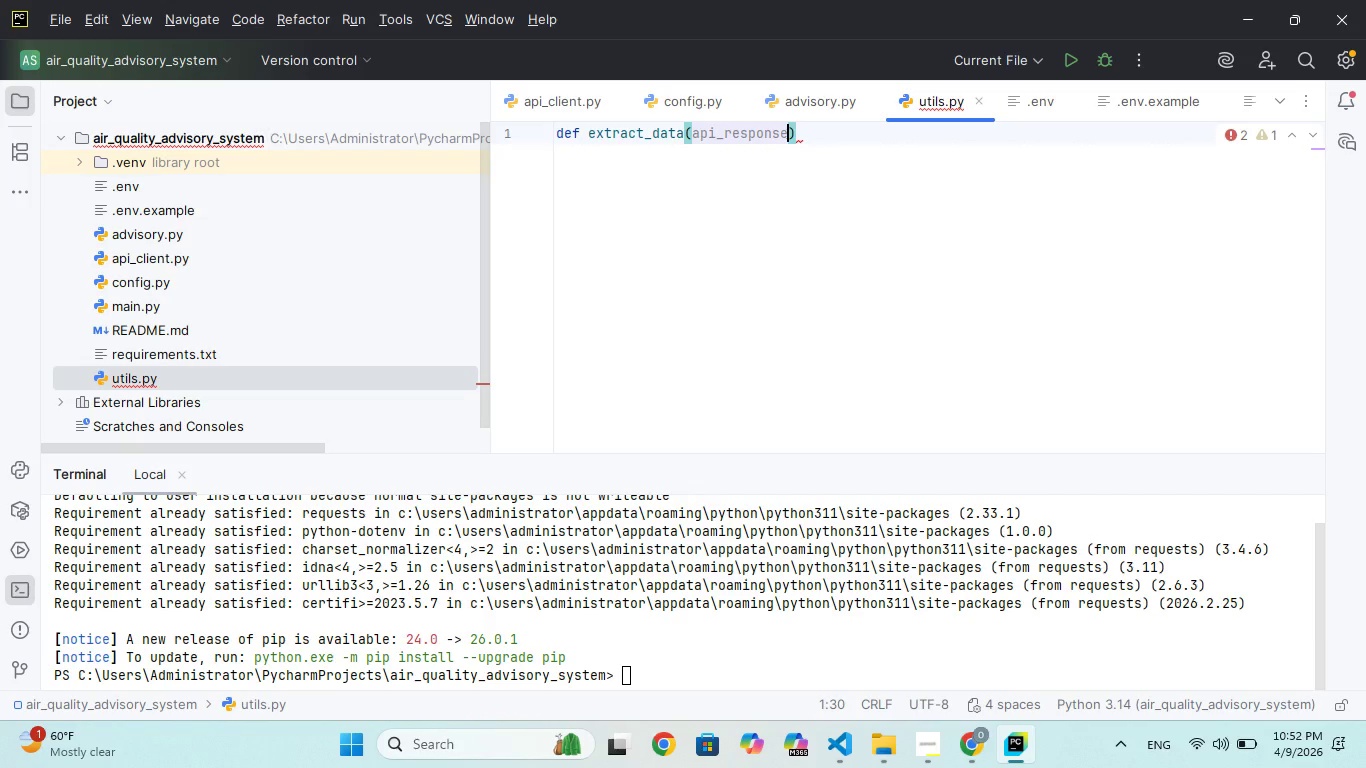 
hold_key(key=C, duration=0.33)
 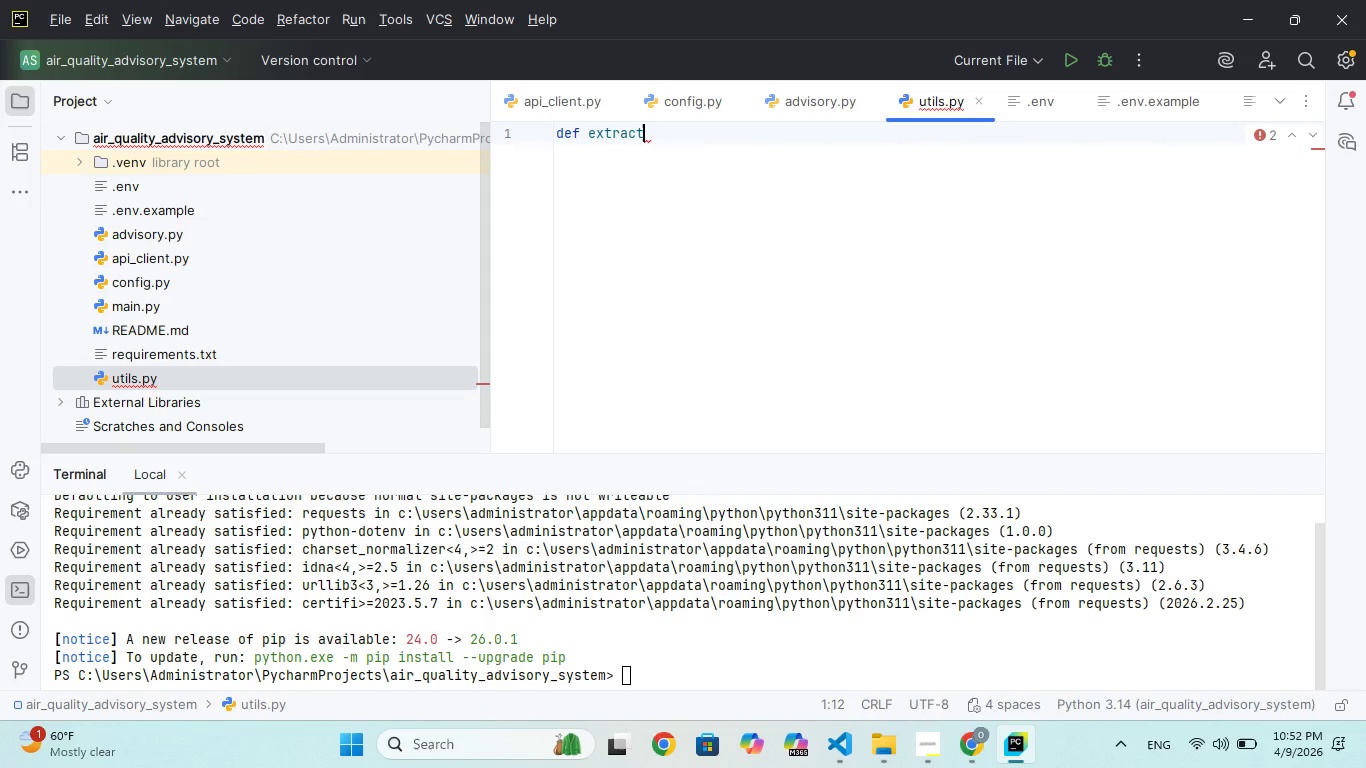 
wait(5.81)
 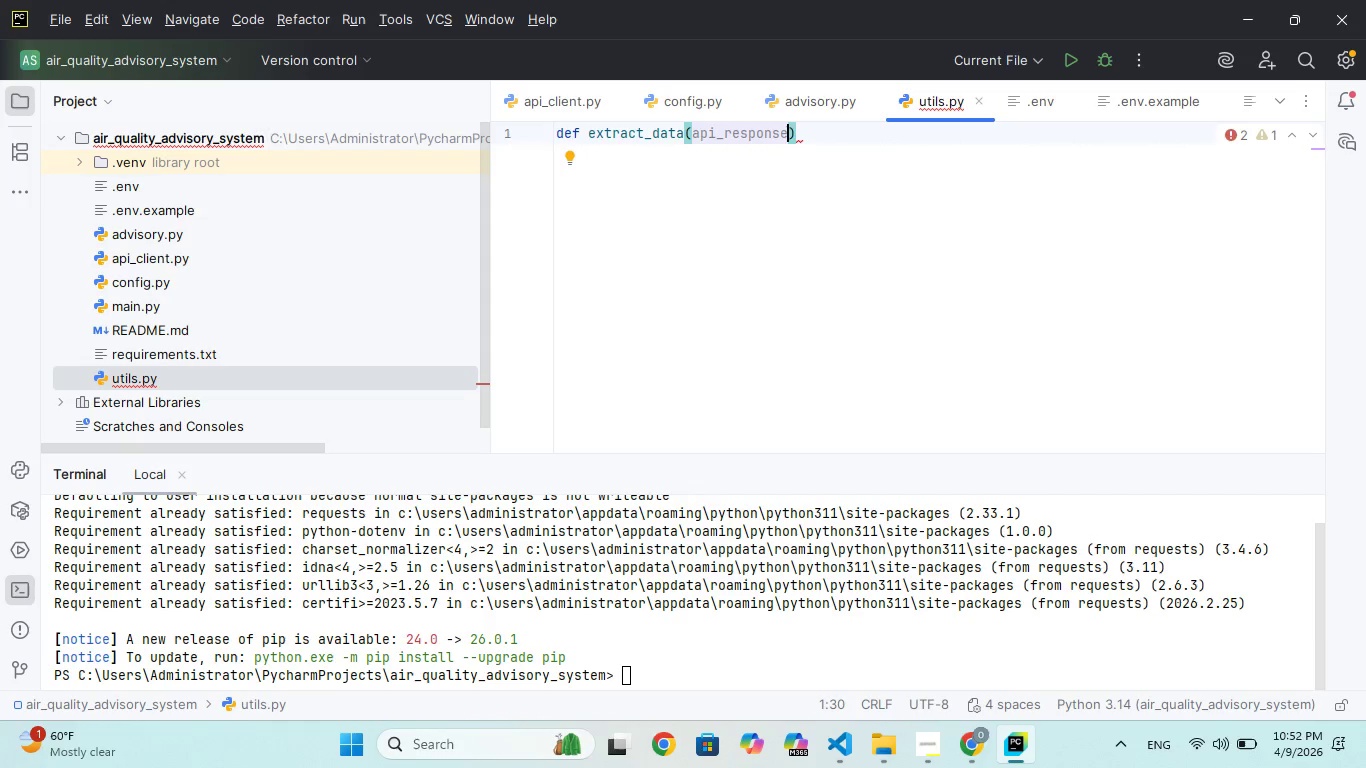 
key(ArrowRight)
 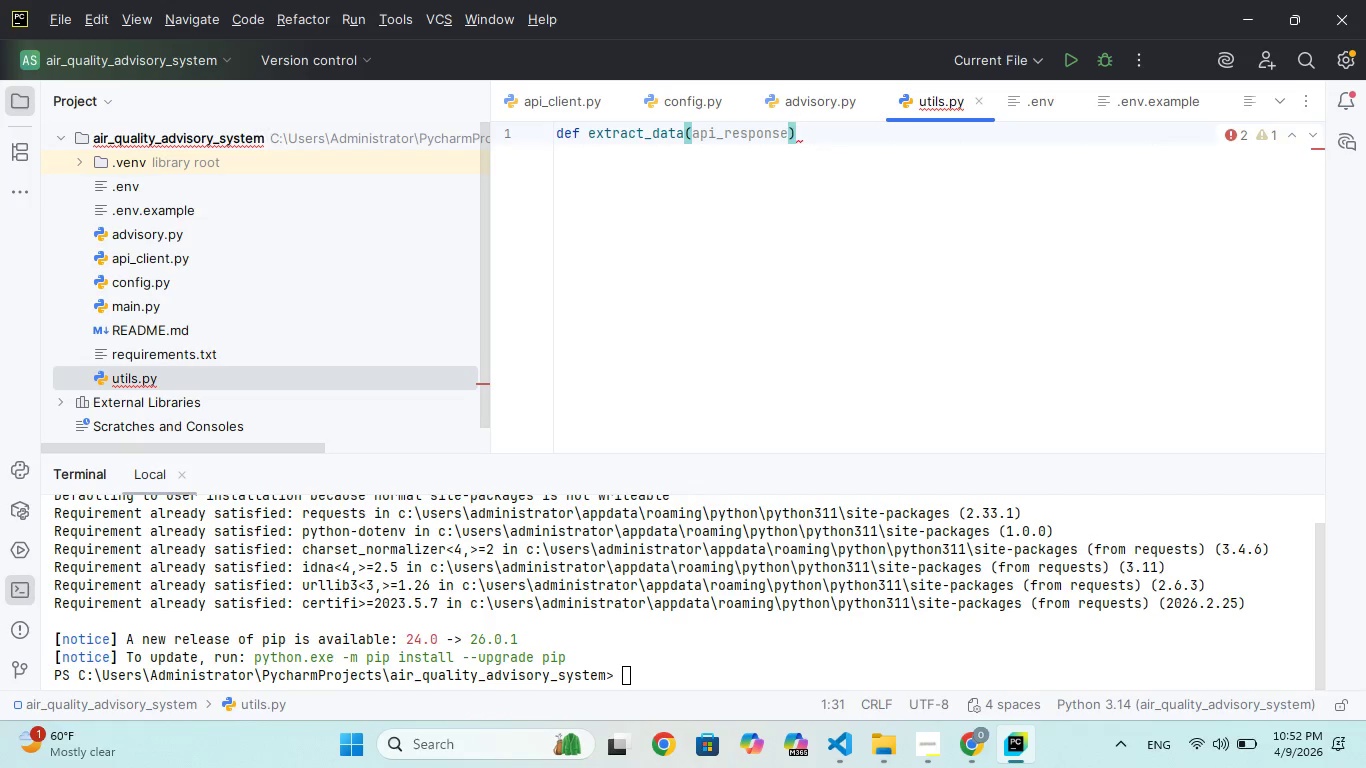 
key(Shift+Semicolon)
 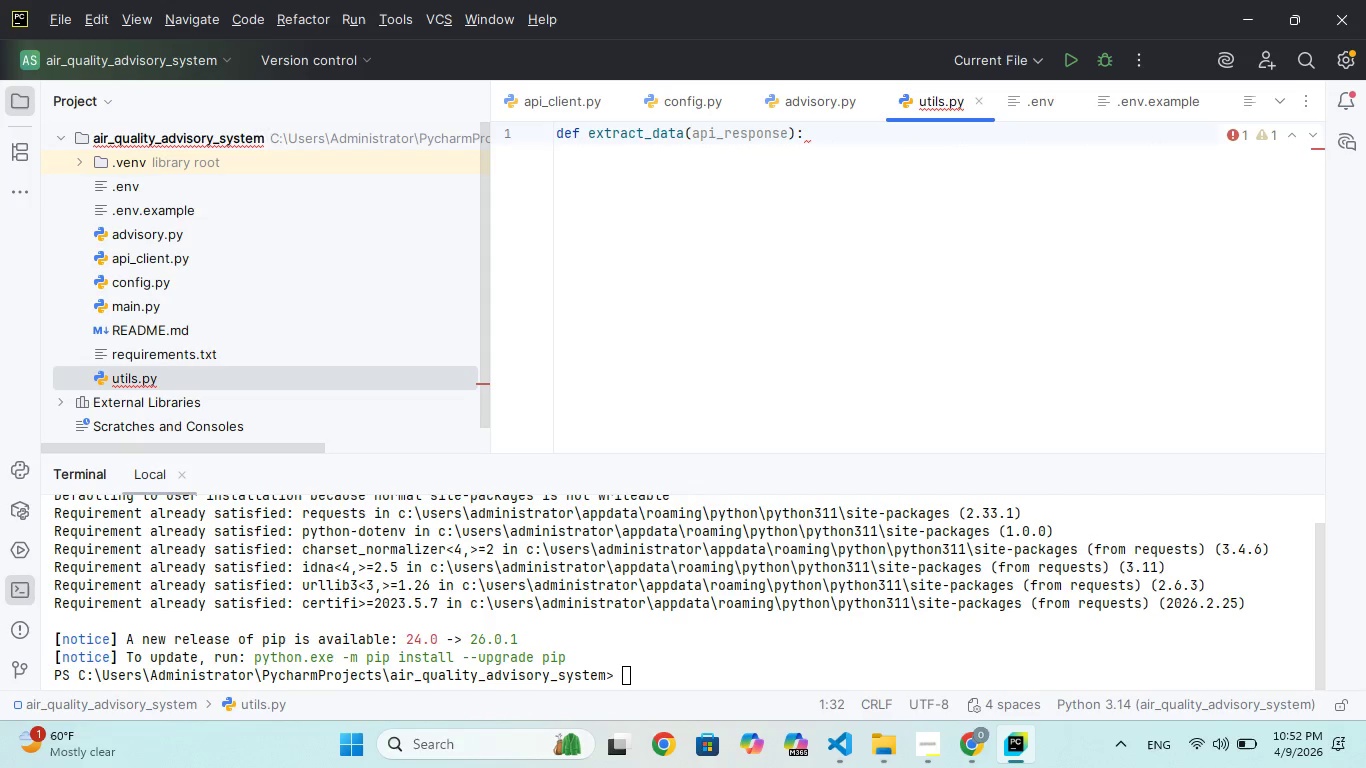 
key(Enter)
 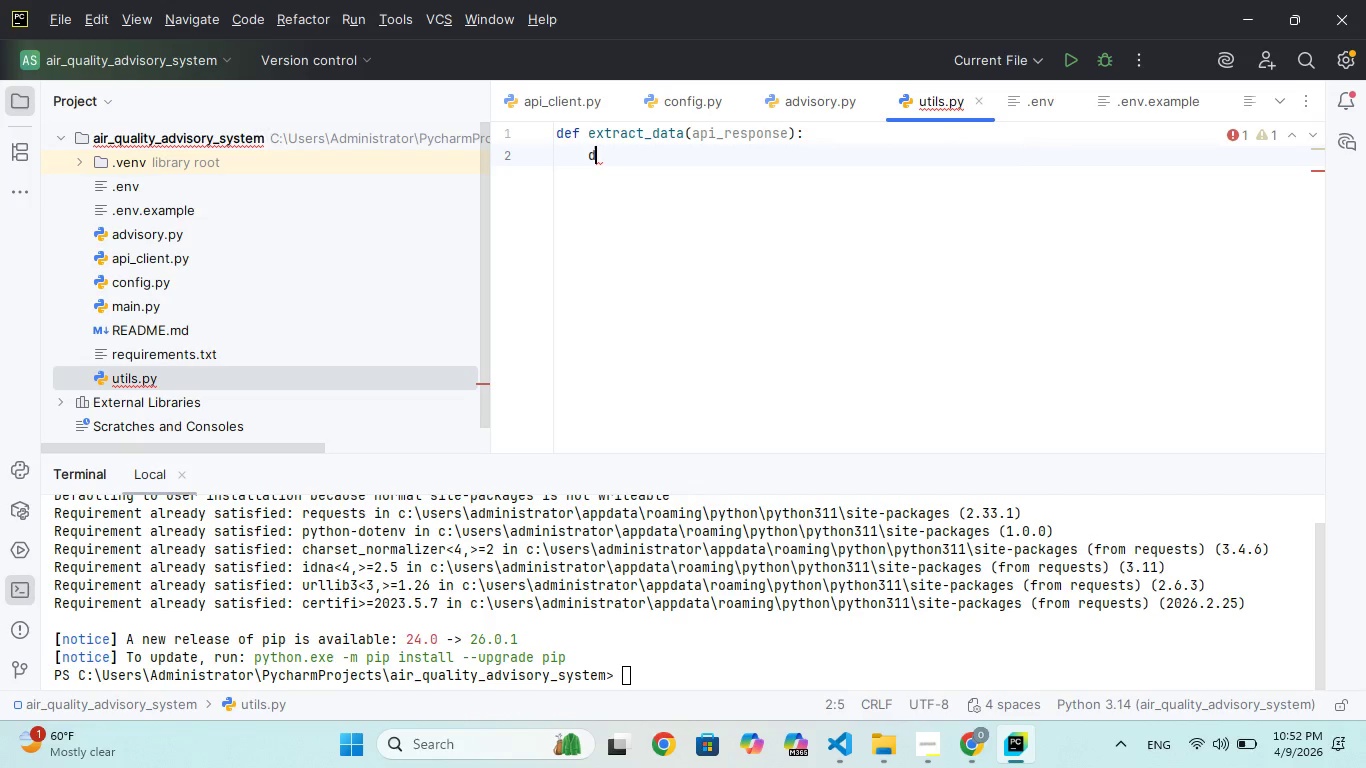 
type(data = pi_respone[)
 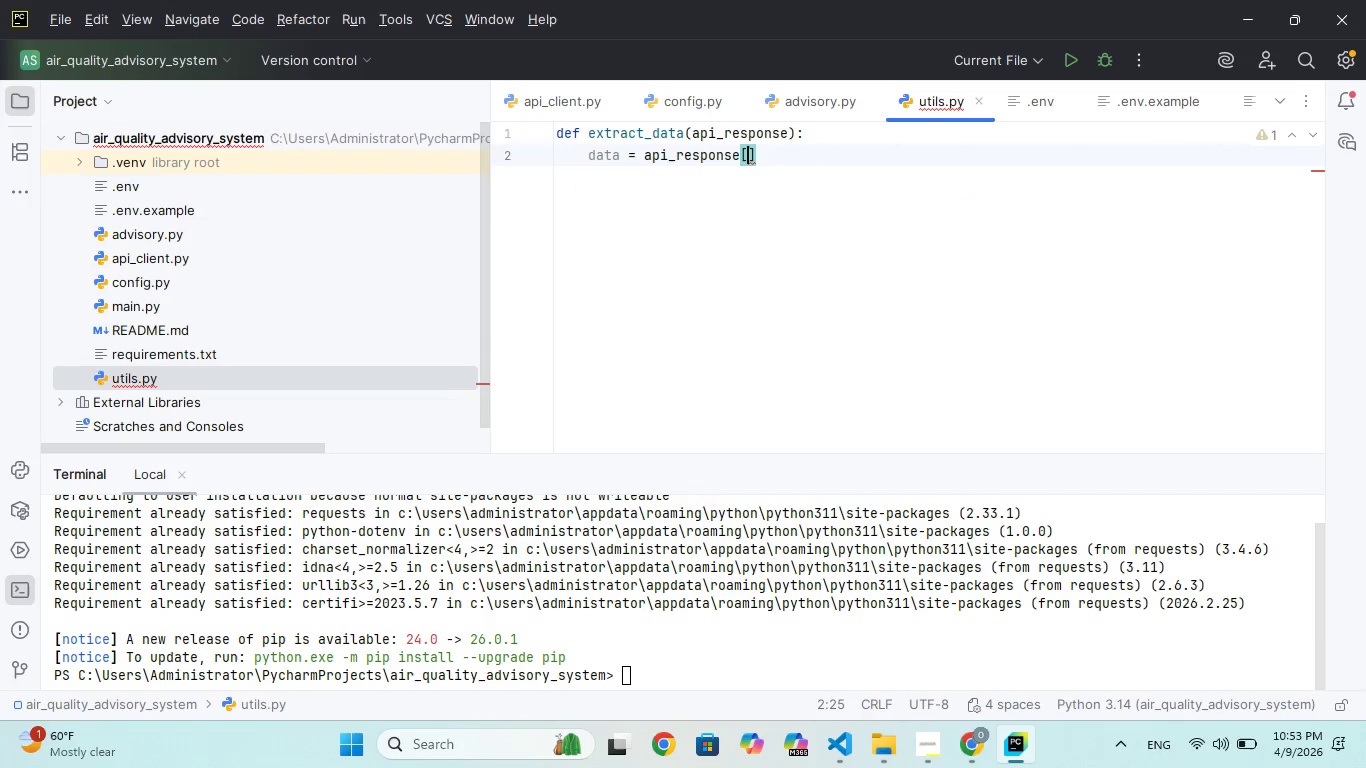 
type("li)
key(Backspace)
key(Backspace)
type(Lit)
 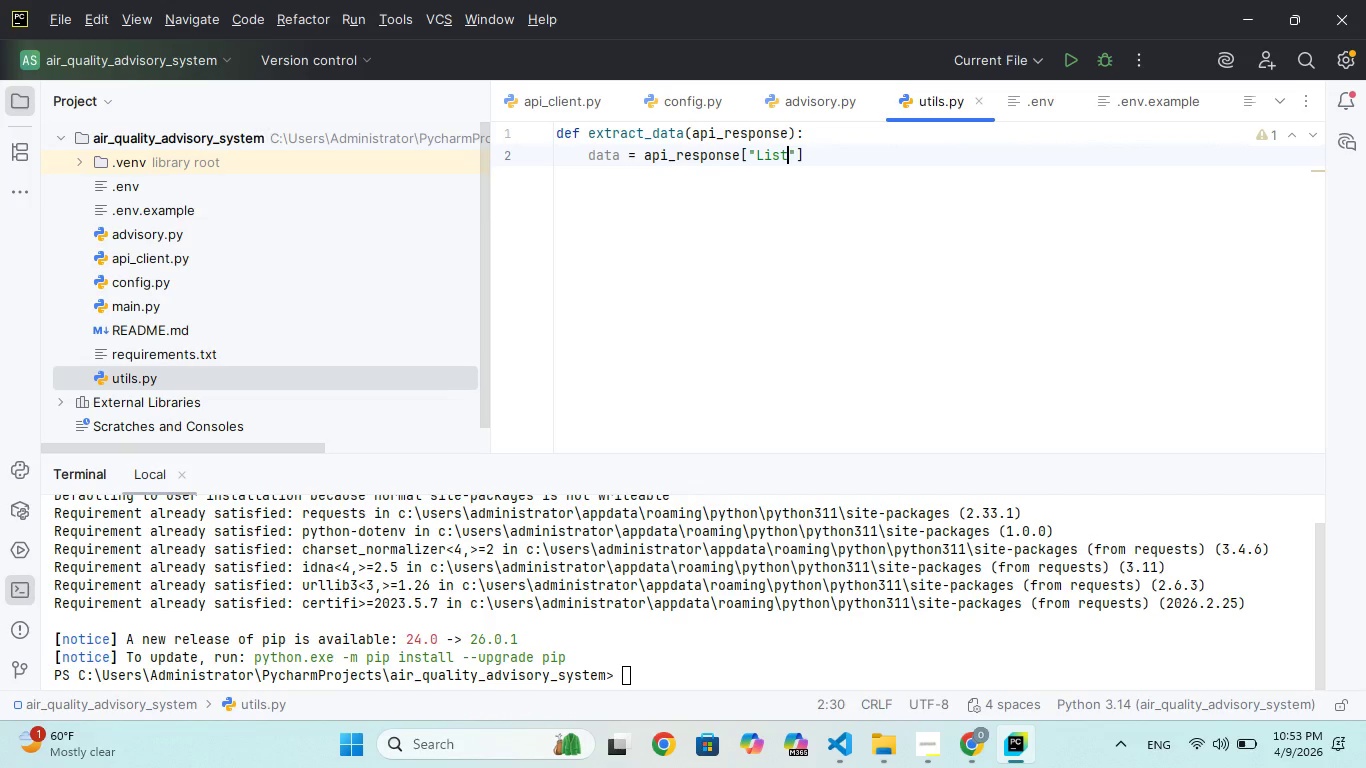 
hold_key(key=S, duration=0.31)
 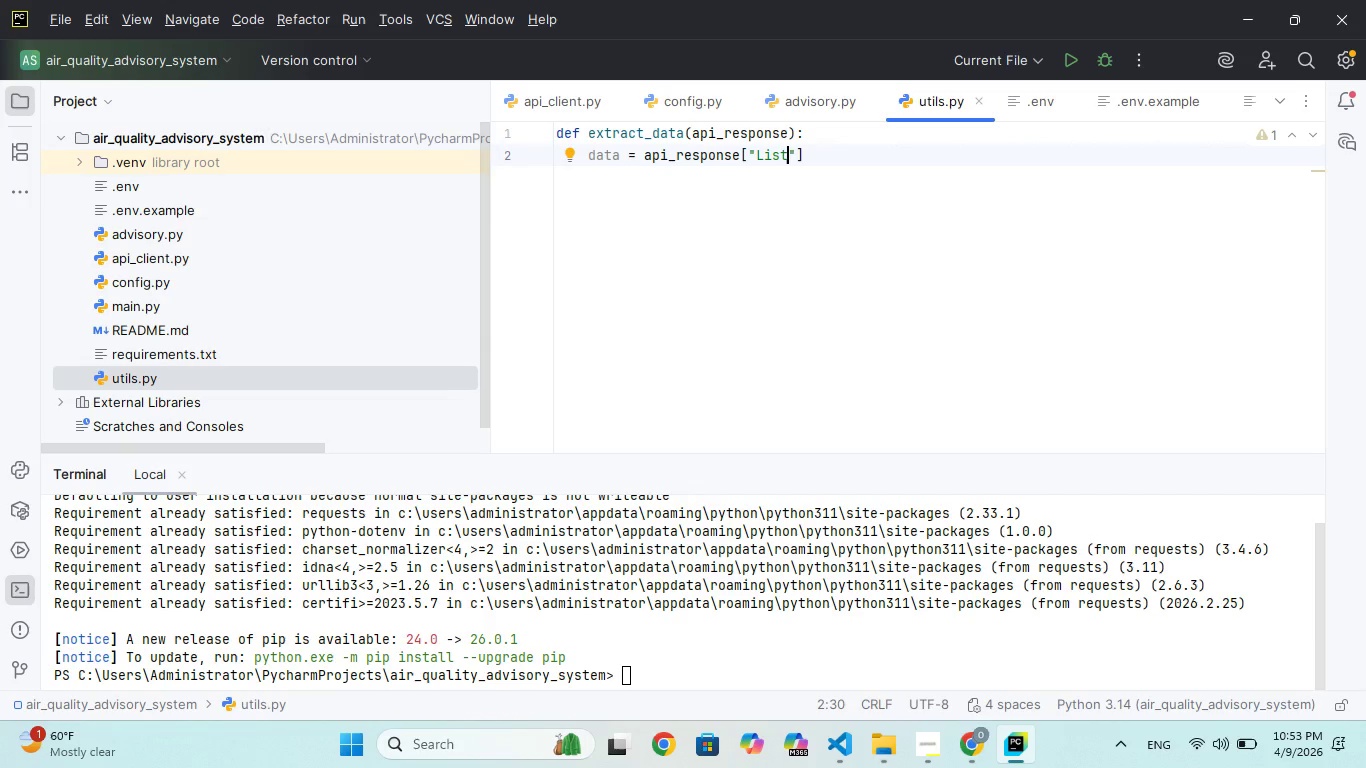 
key(ArrowRight)
 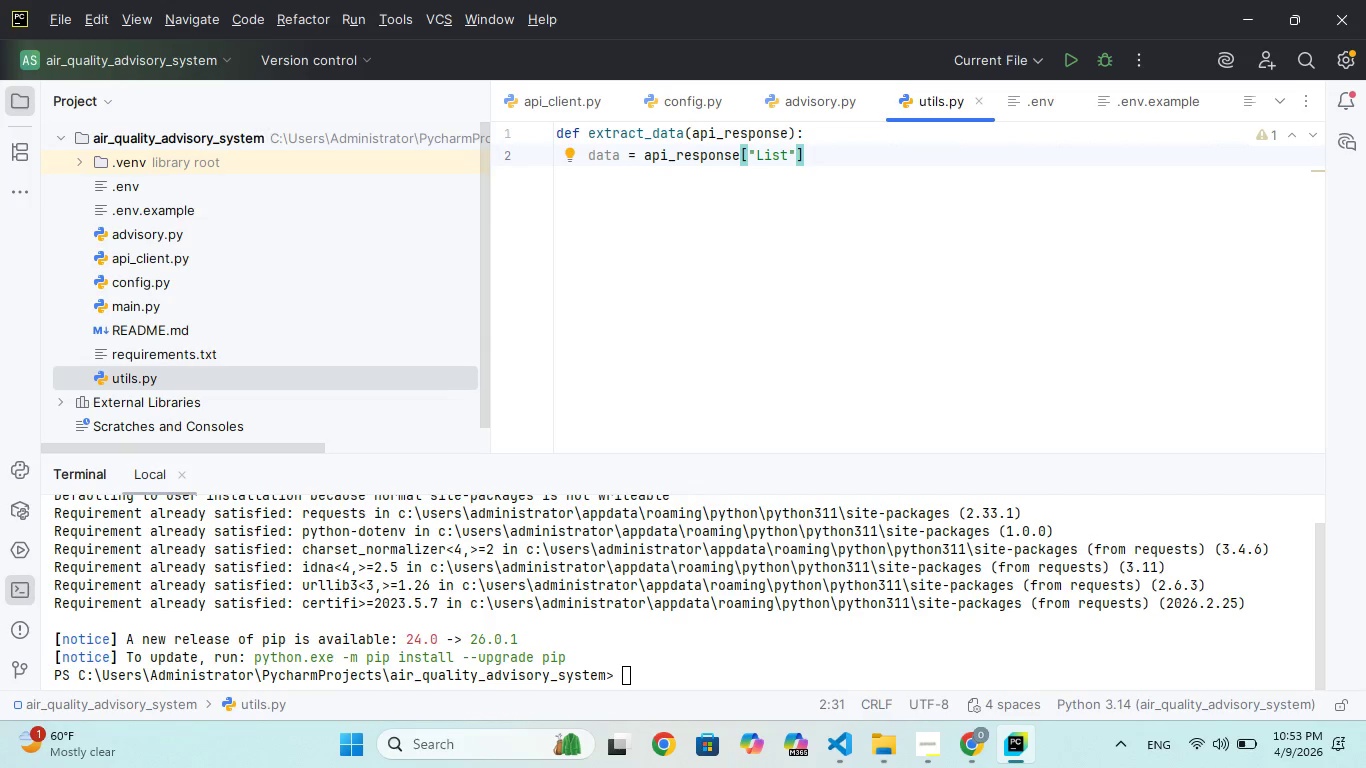 
key(ArrowRight)
 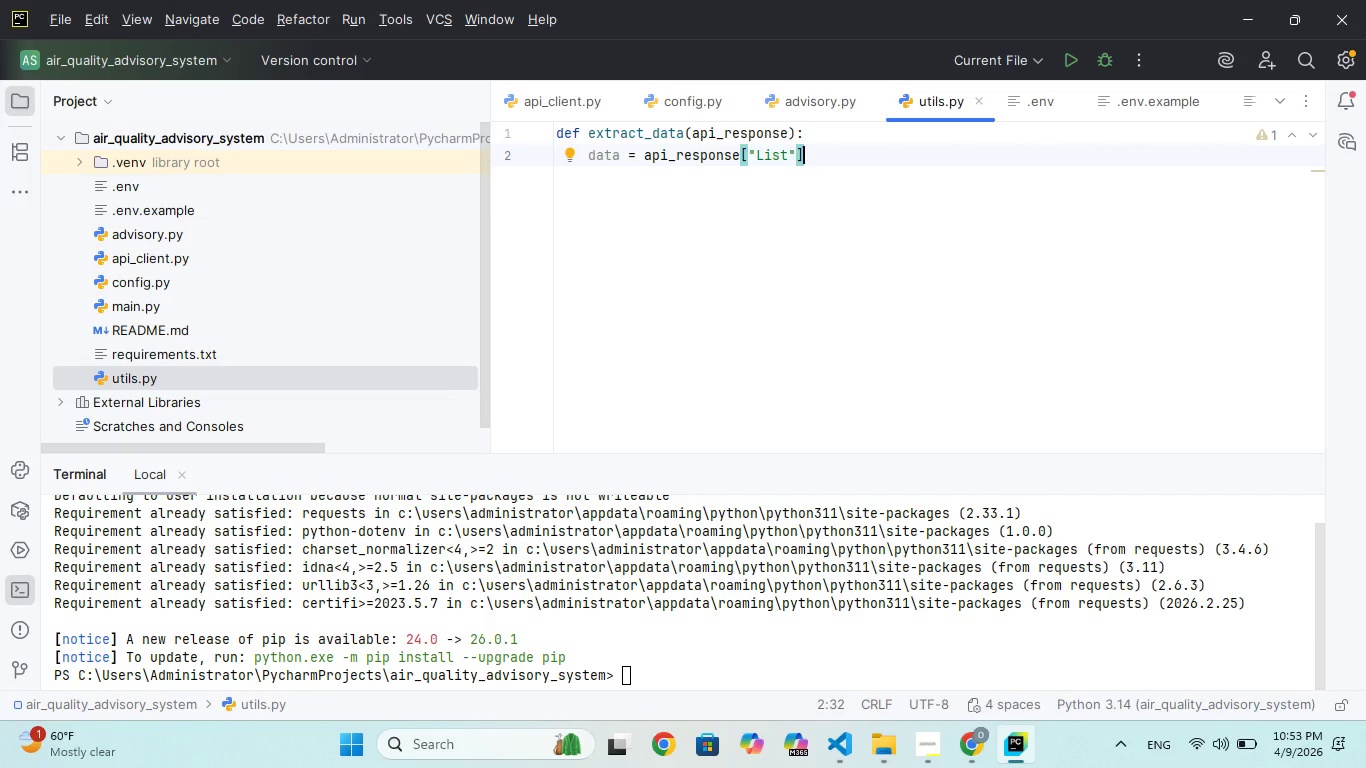 
key(BracketLeft)
 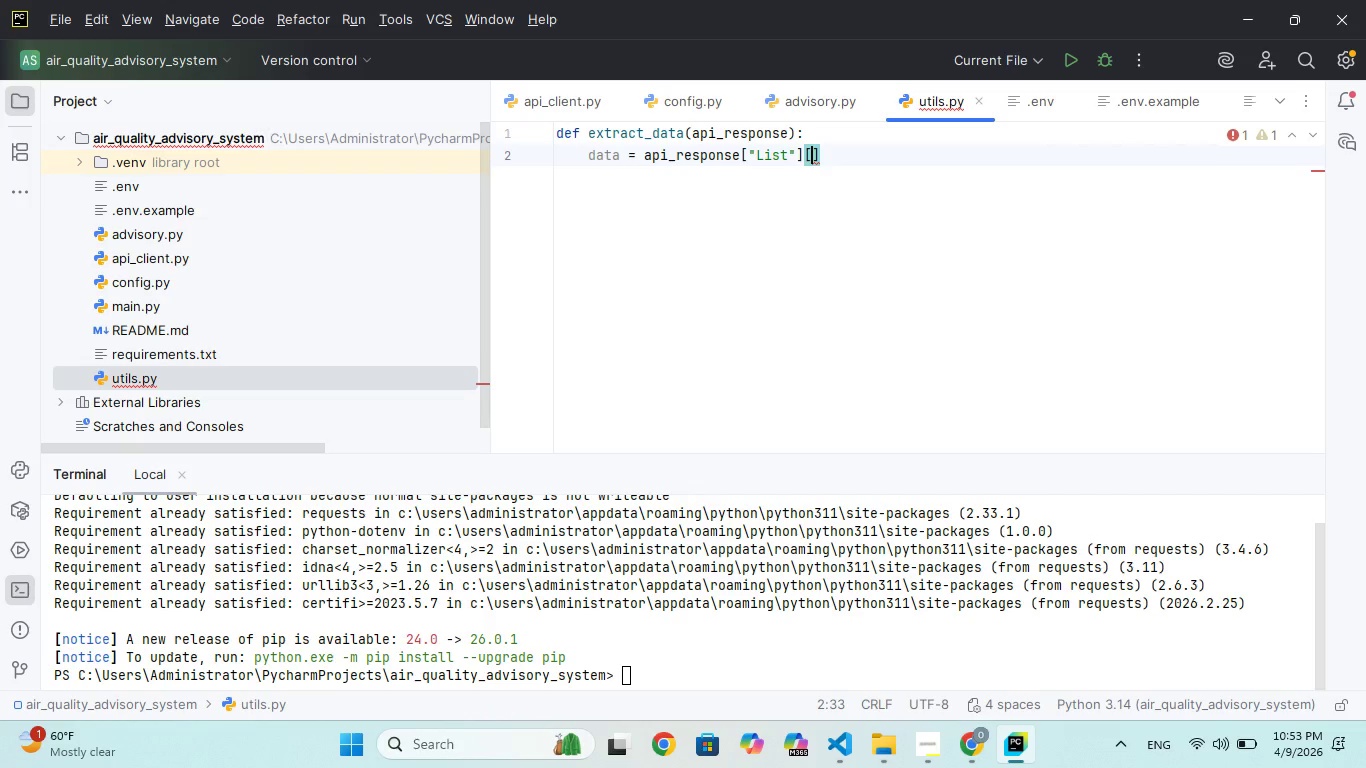 
key(ArrowRight)
 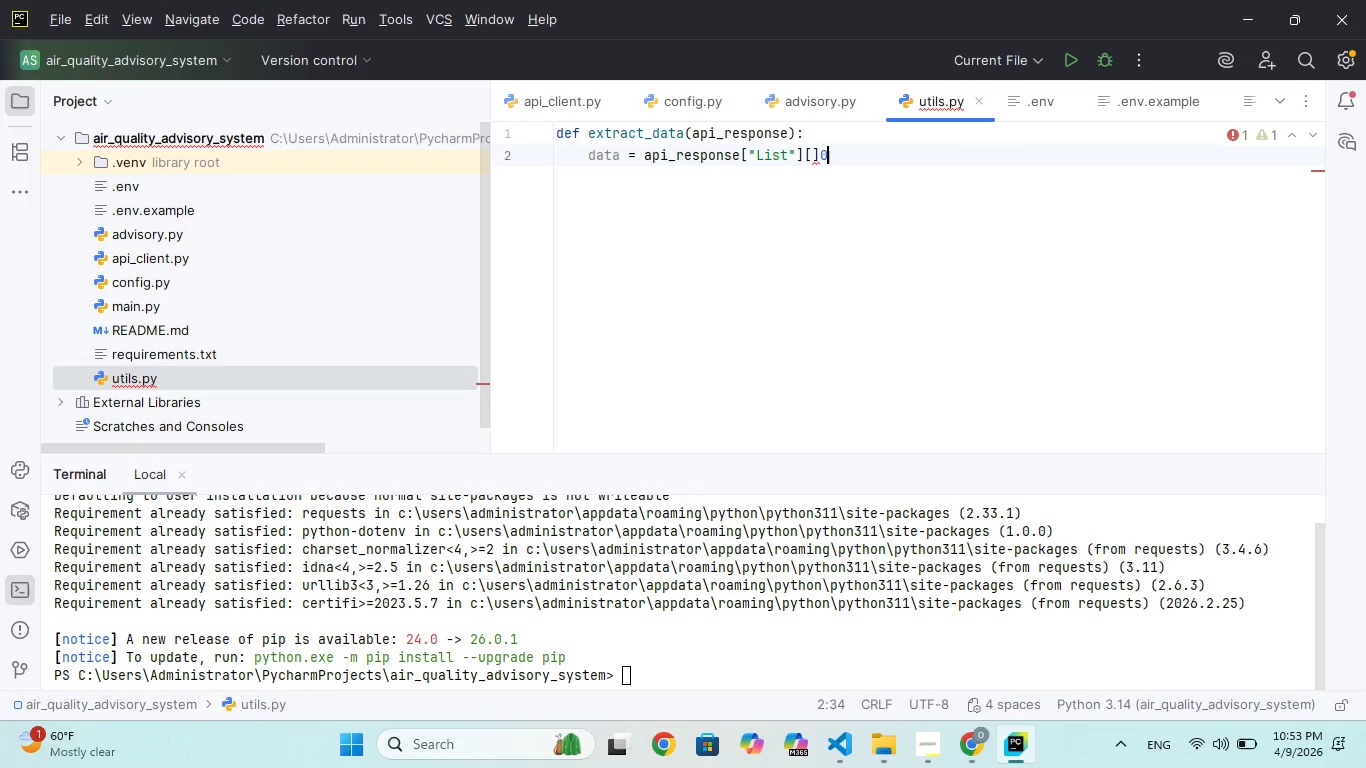 
key(0)
 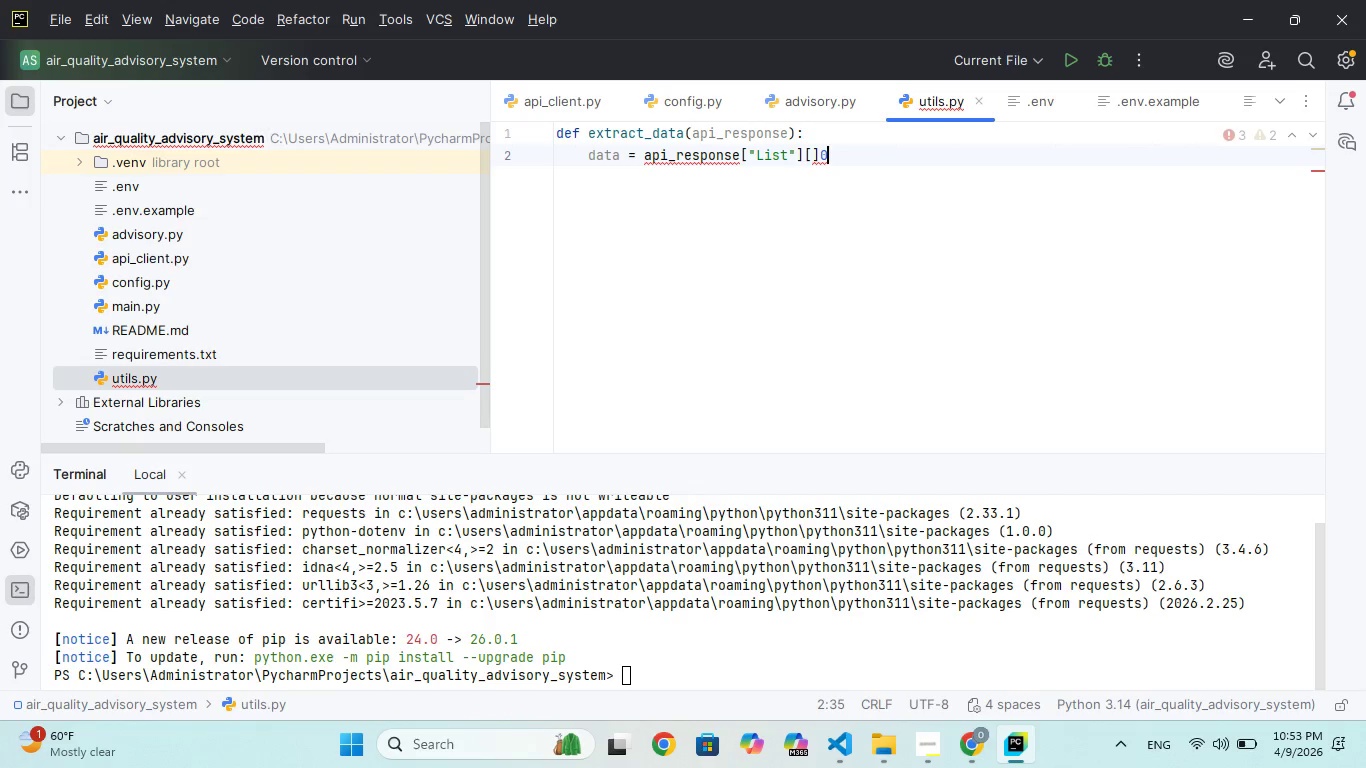 
key(Backspace)
 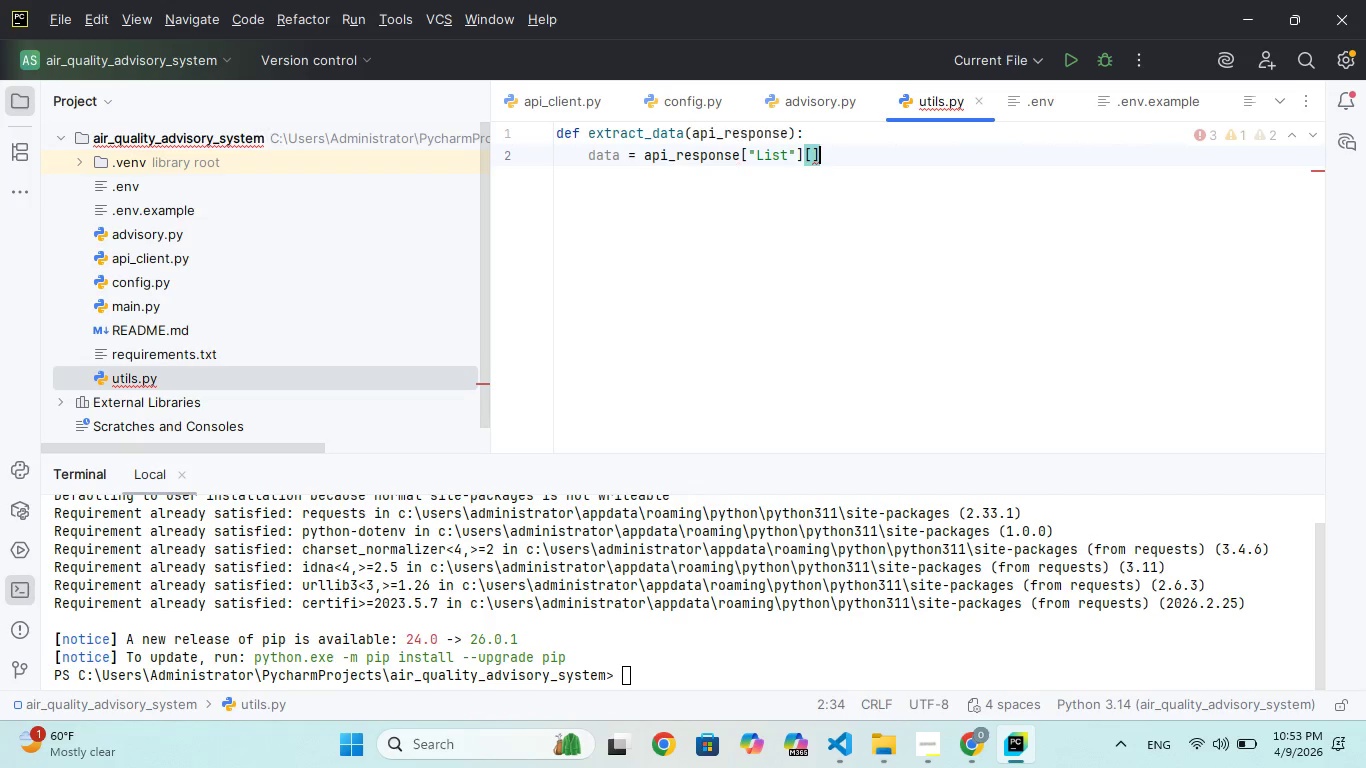 
key(Backspace)
 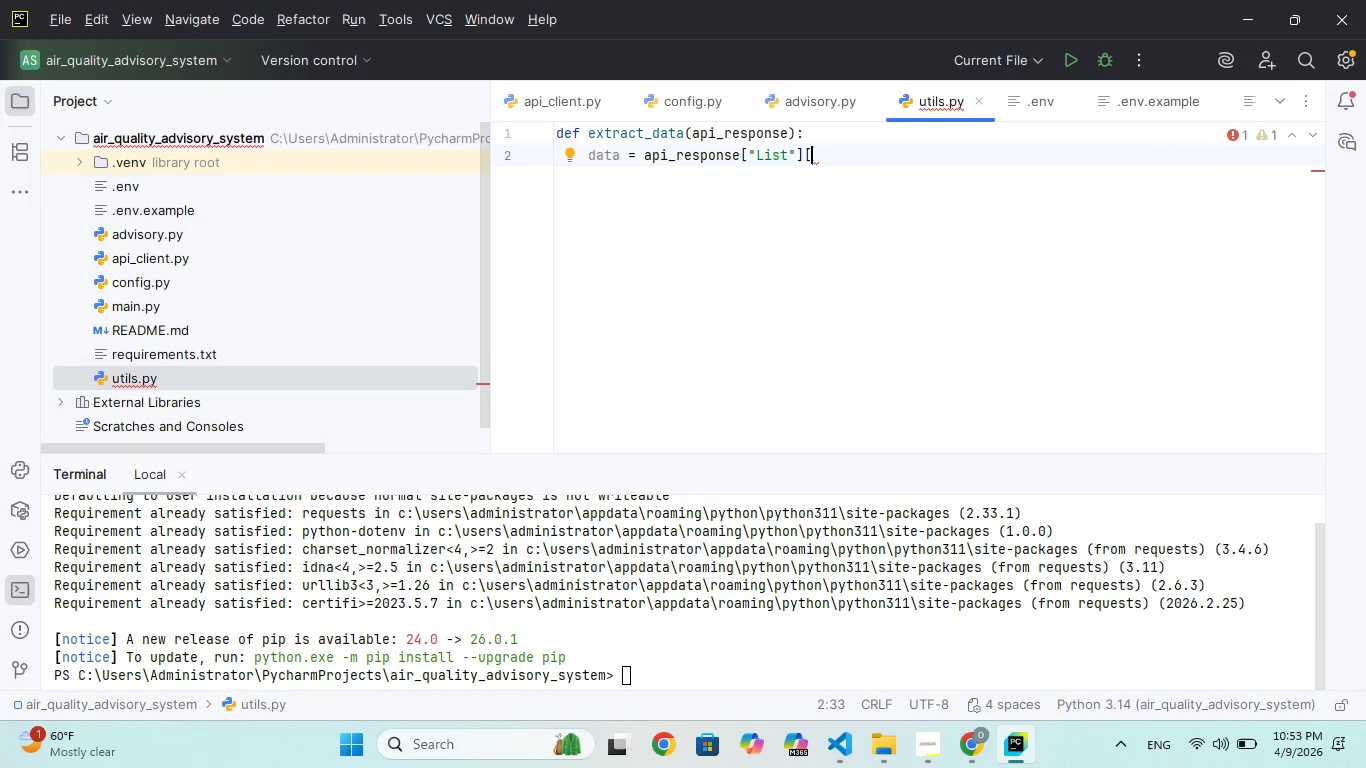 
key(0)
 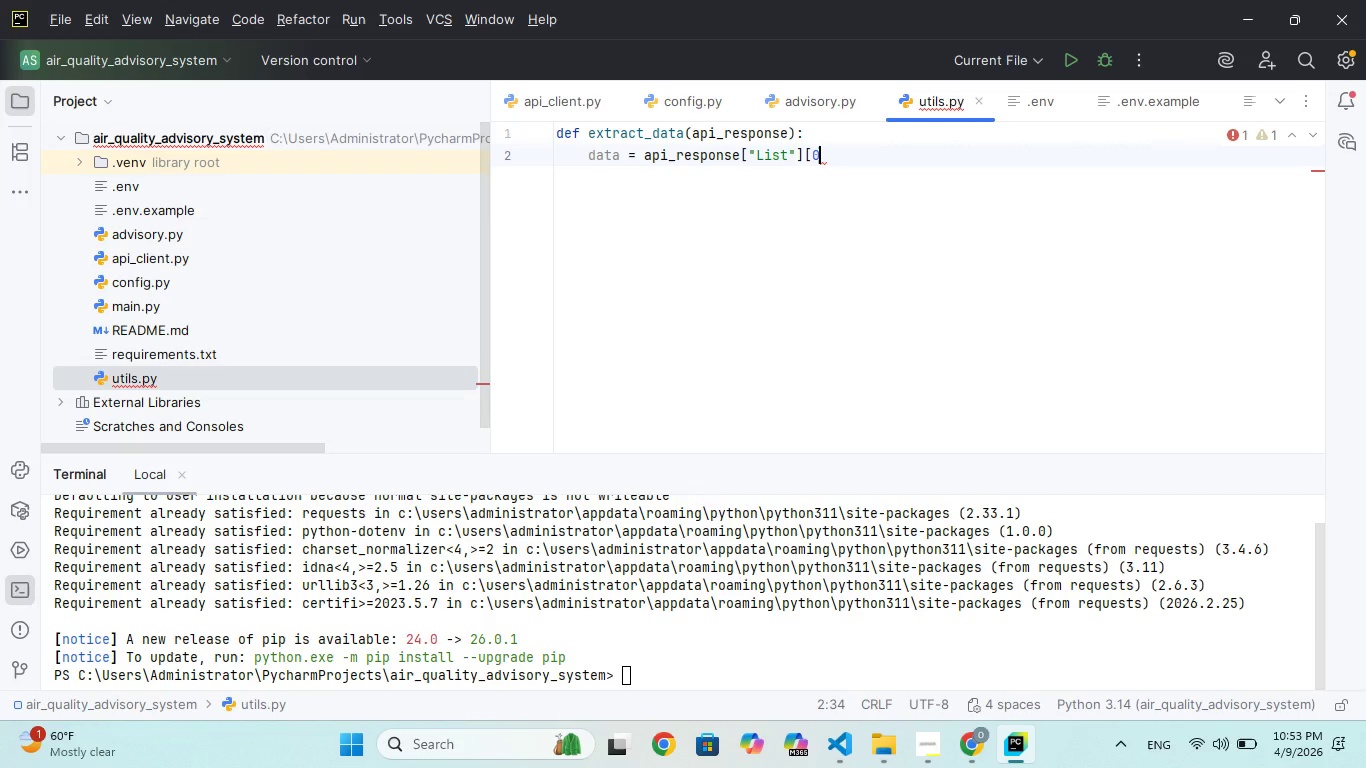 
wait(6.25)
 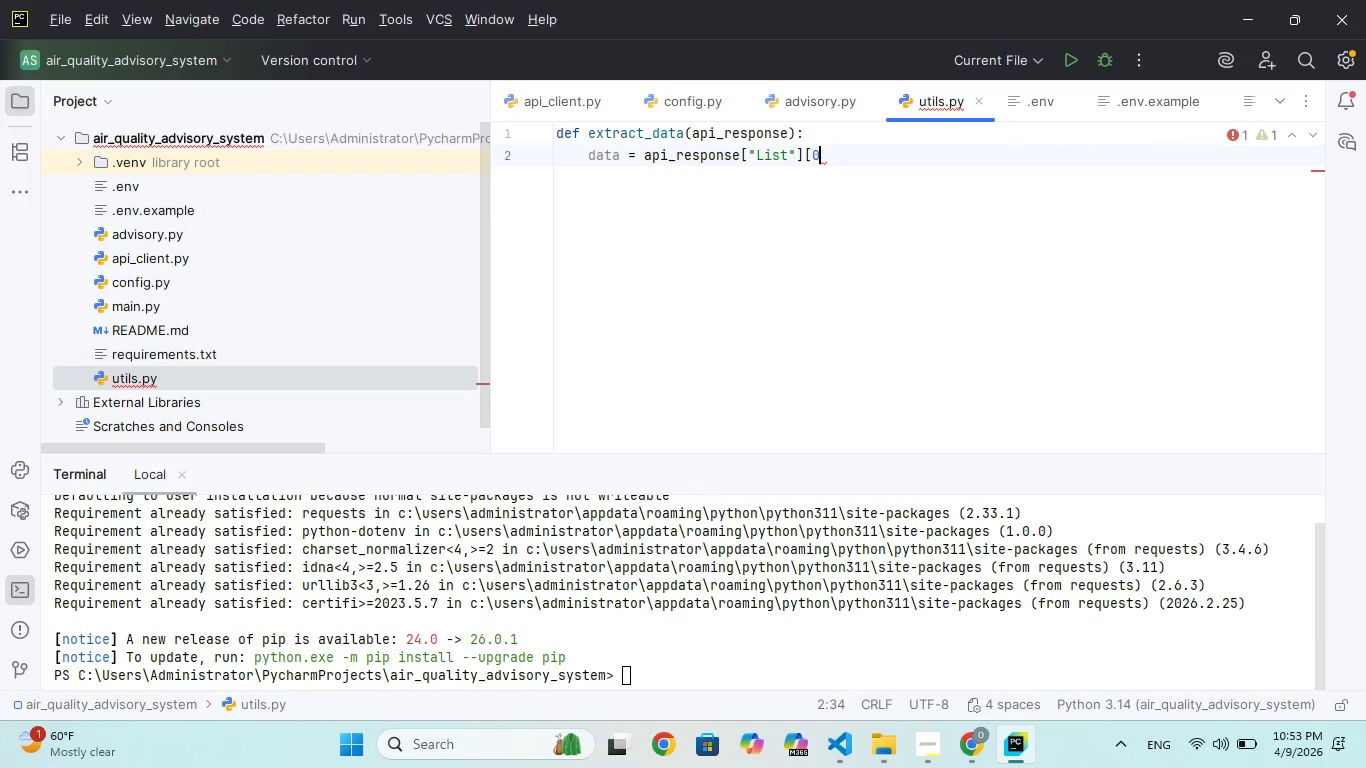 
key(BracketRight)
 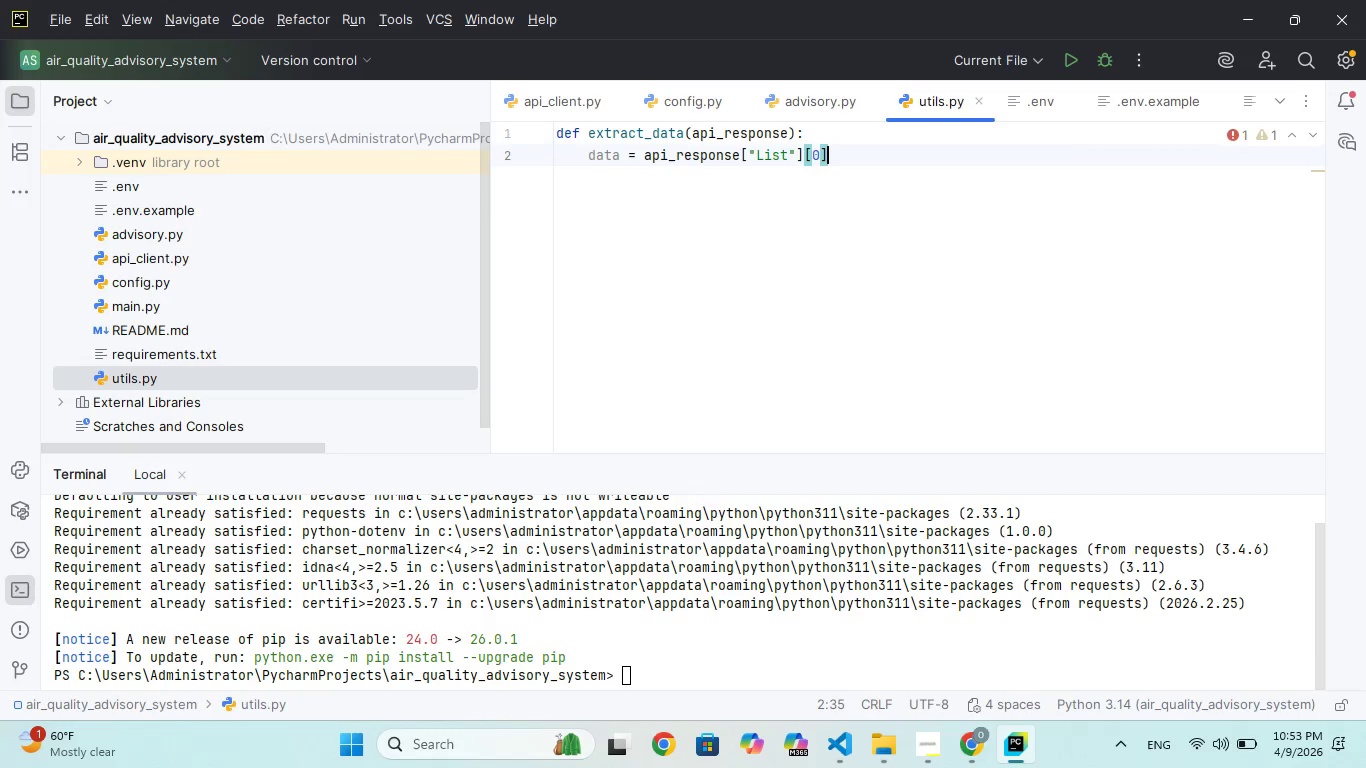 
key(Enter)
 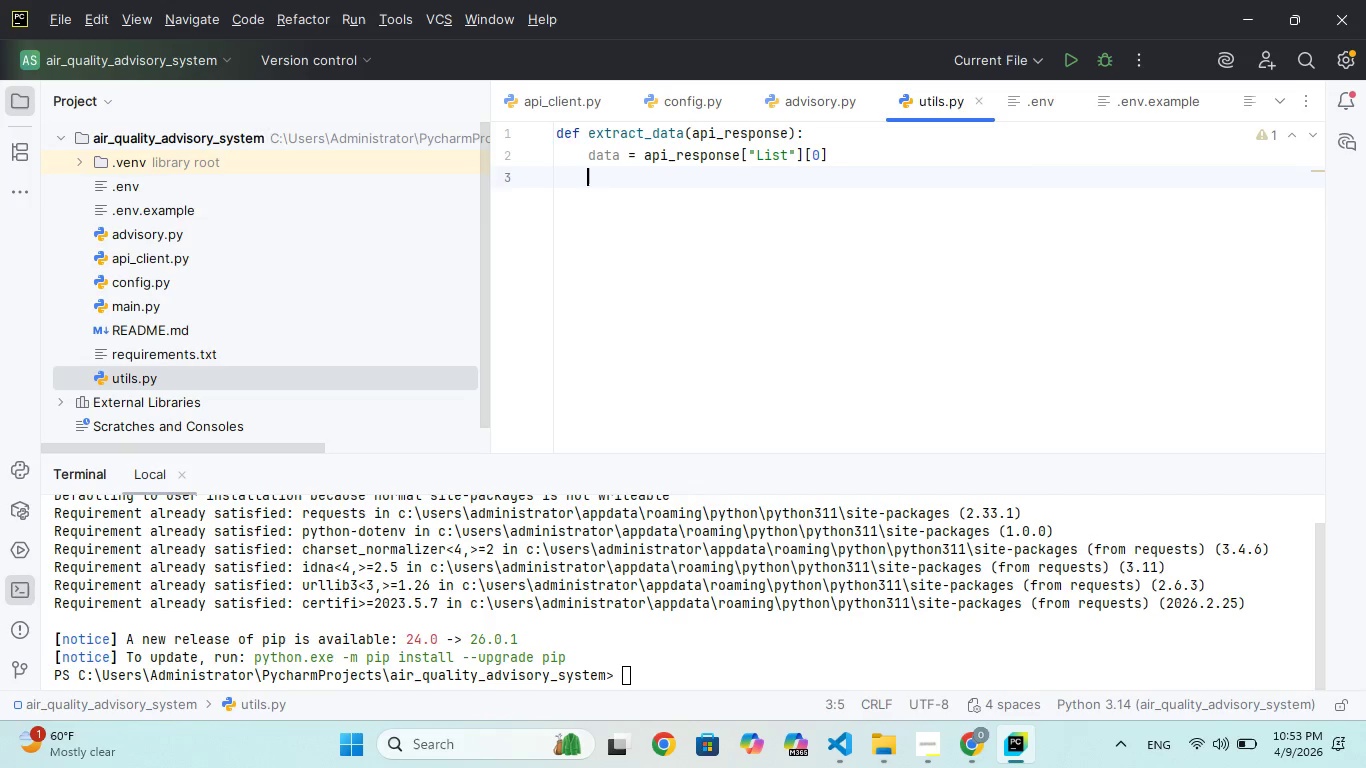 
key(Enter)
 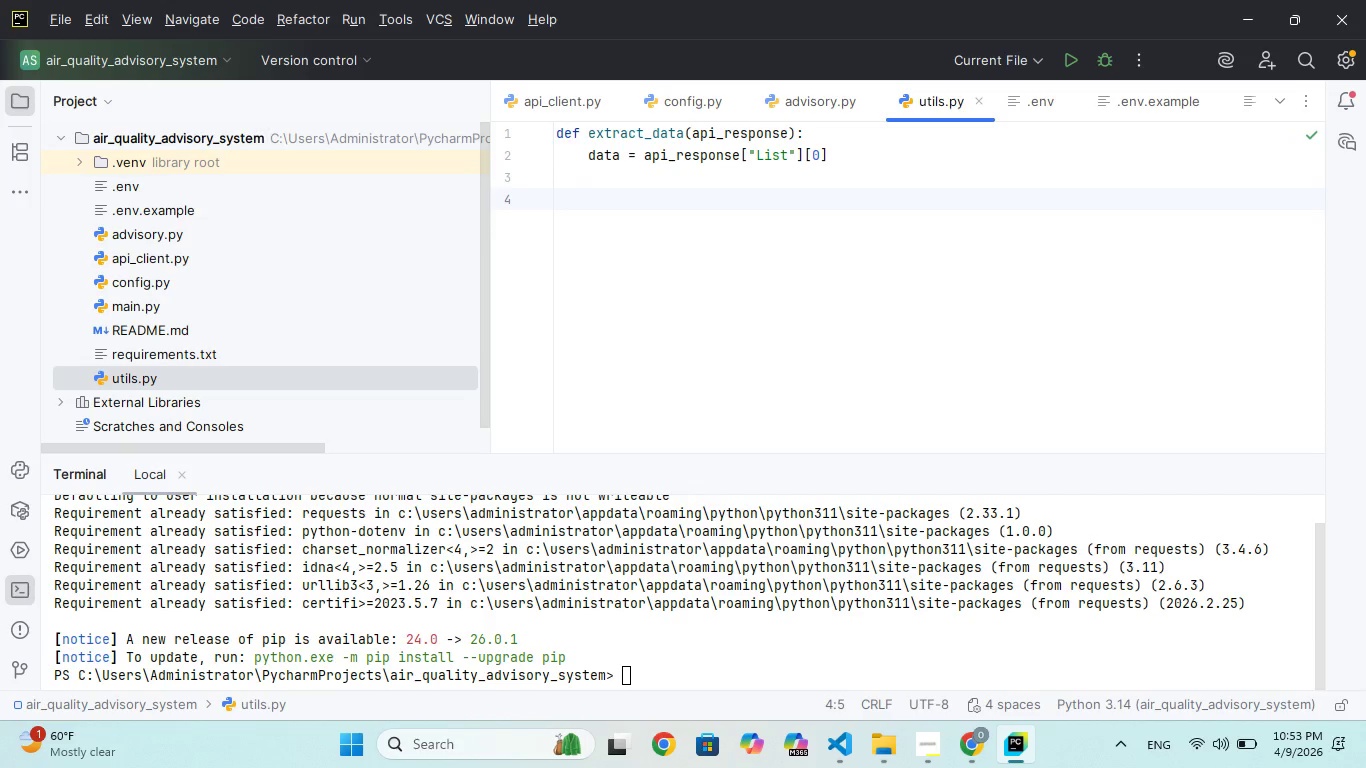 
hold_key(key=A, duration=0.39)
 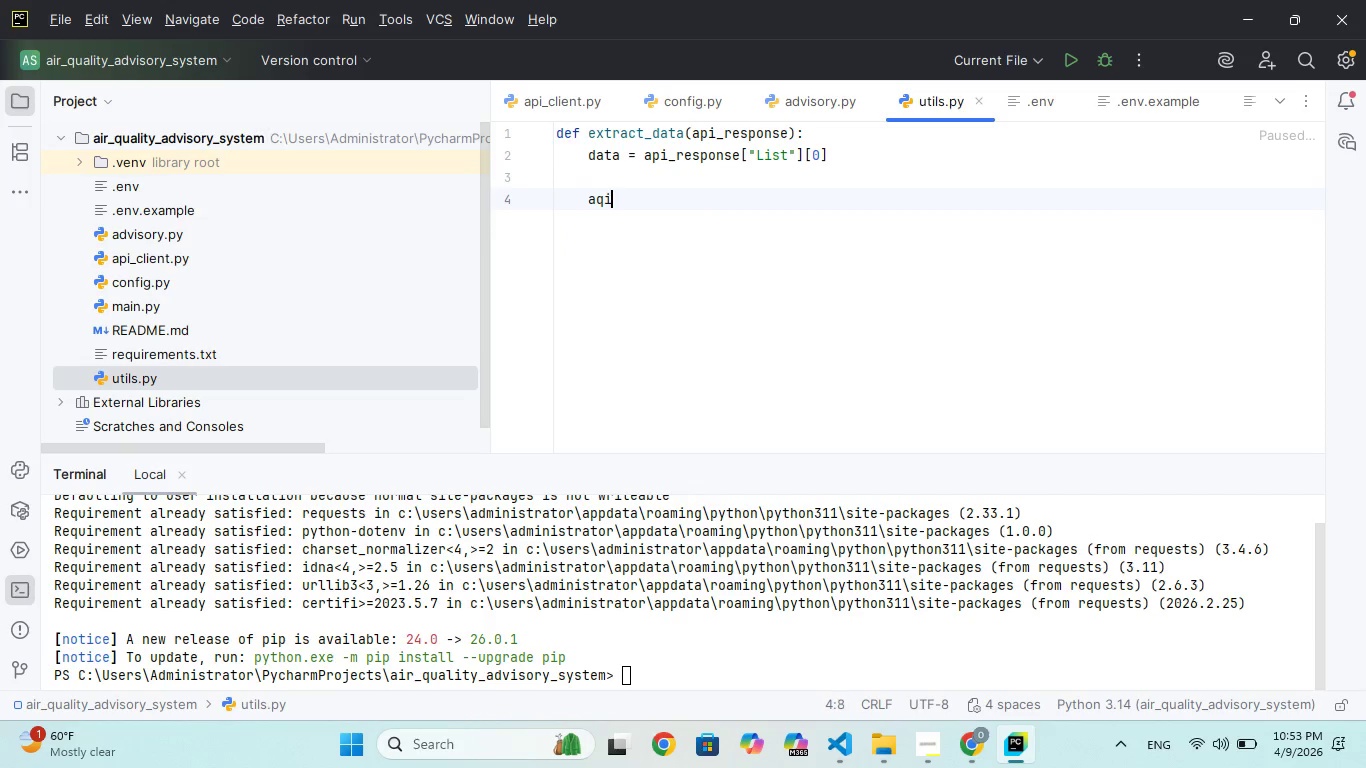 
type(qi = data["min)
 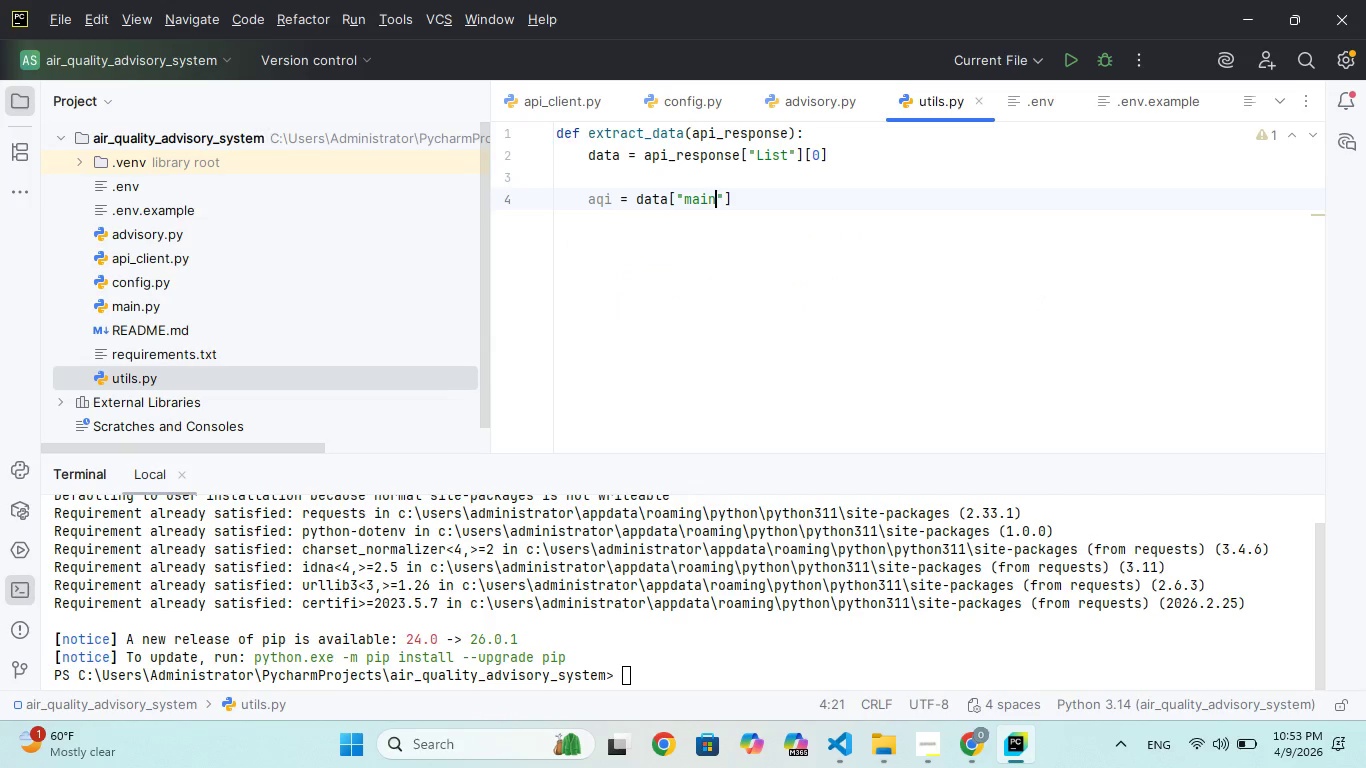 
 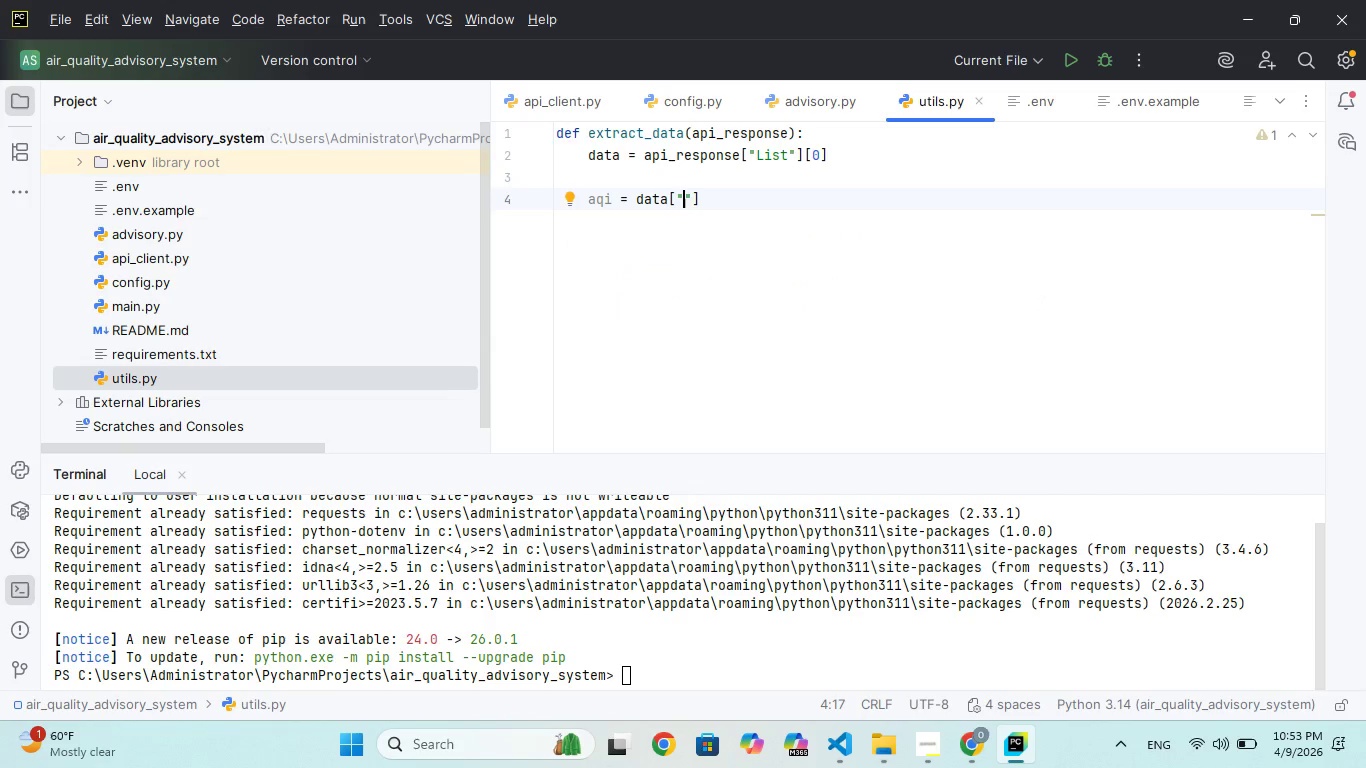 
hold_key(key=A, duration=0.42)
 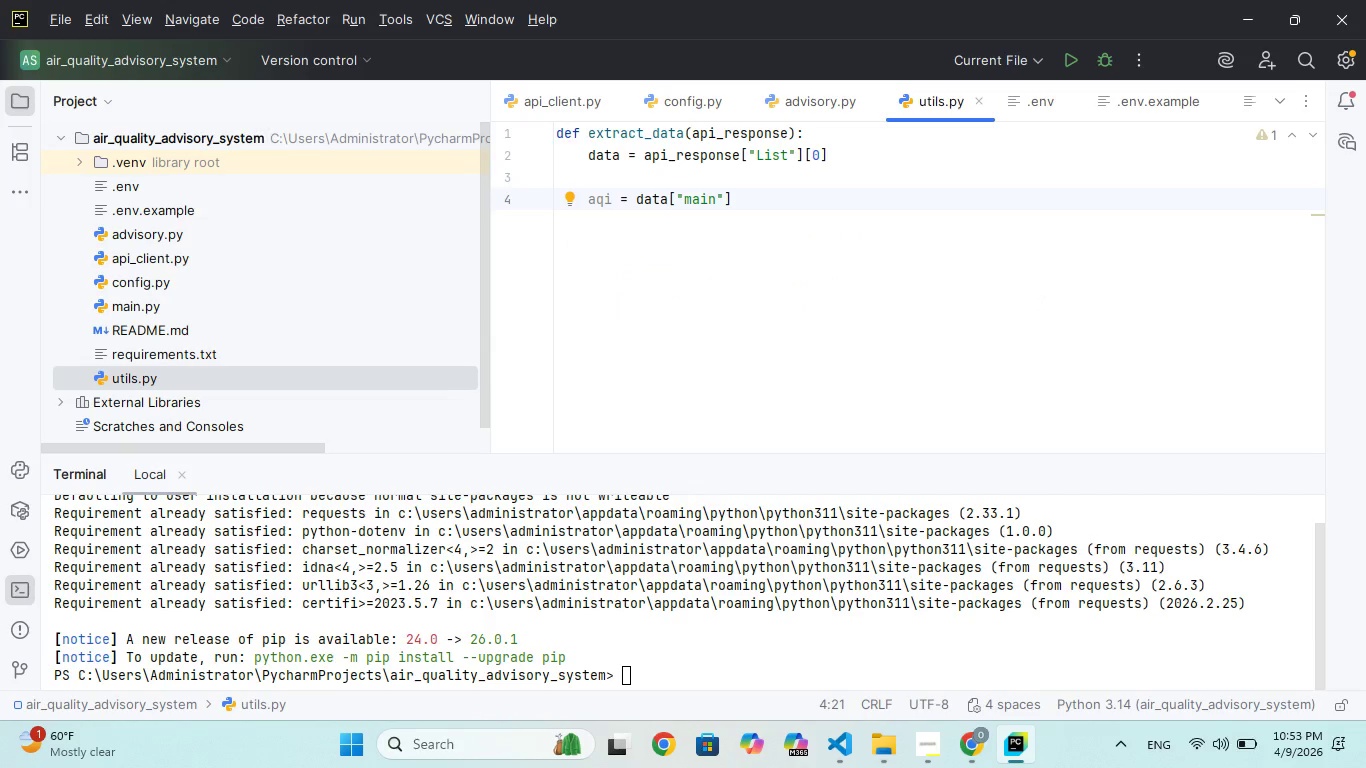 
key(ArrowRight)
 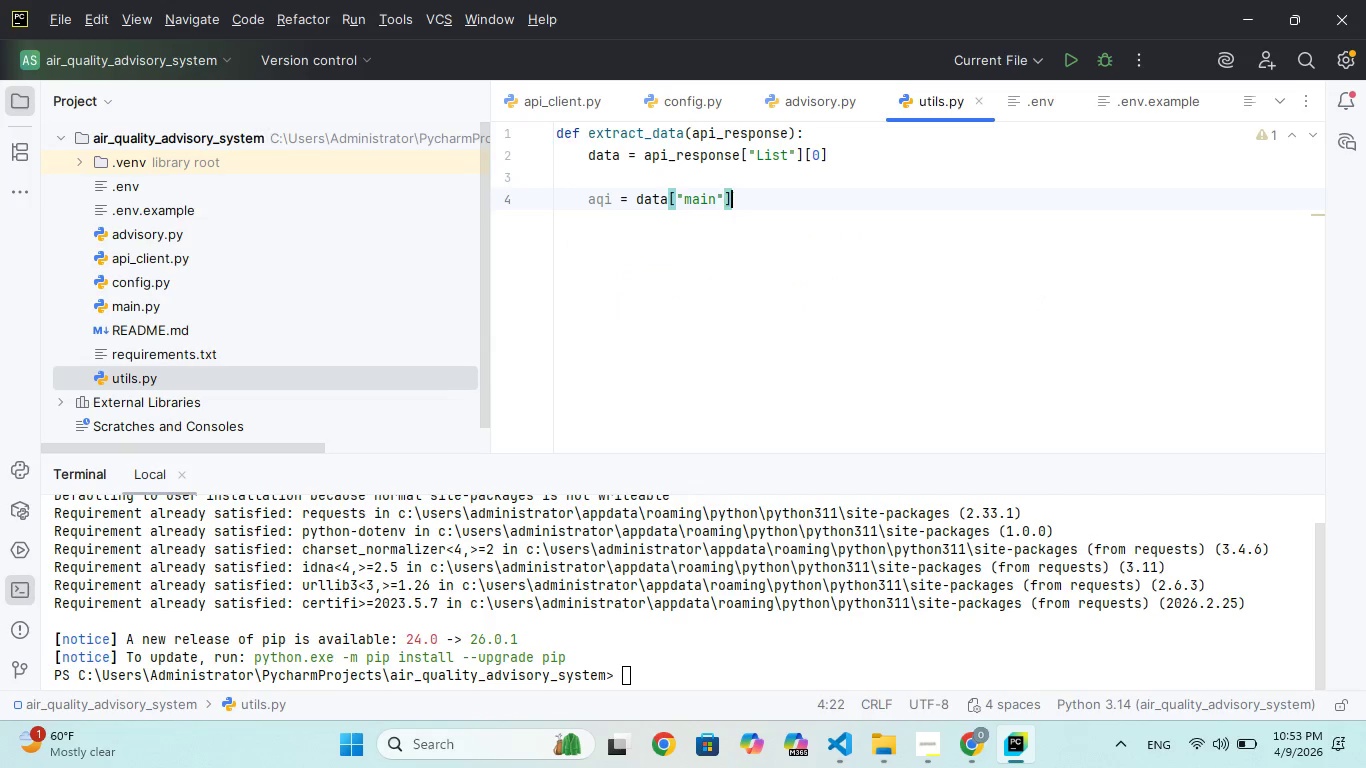 
key(ArrowRight)
 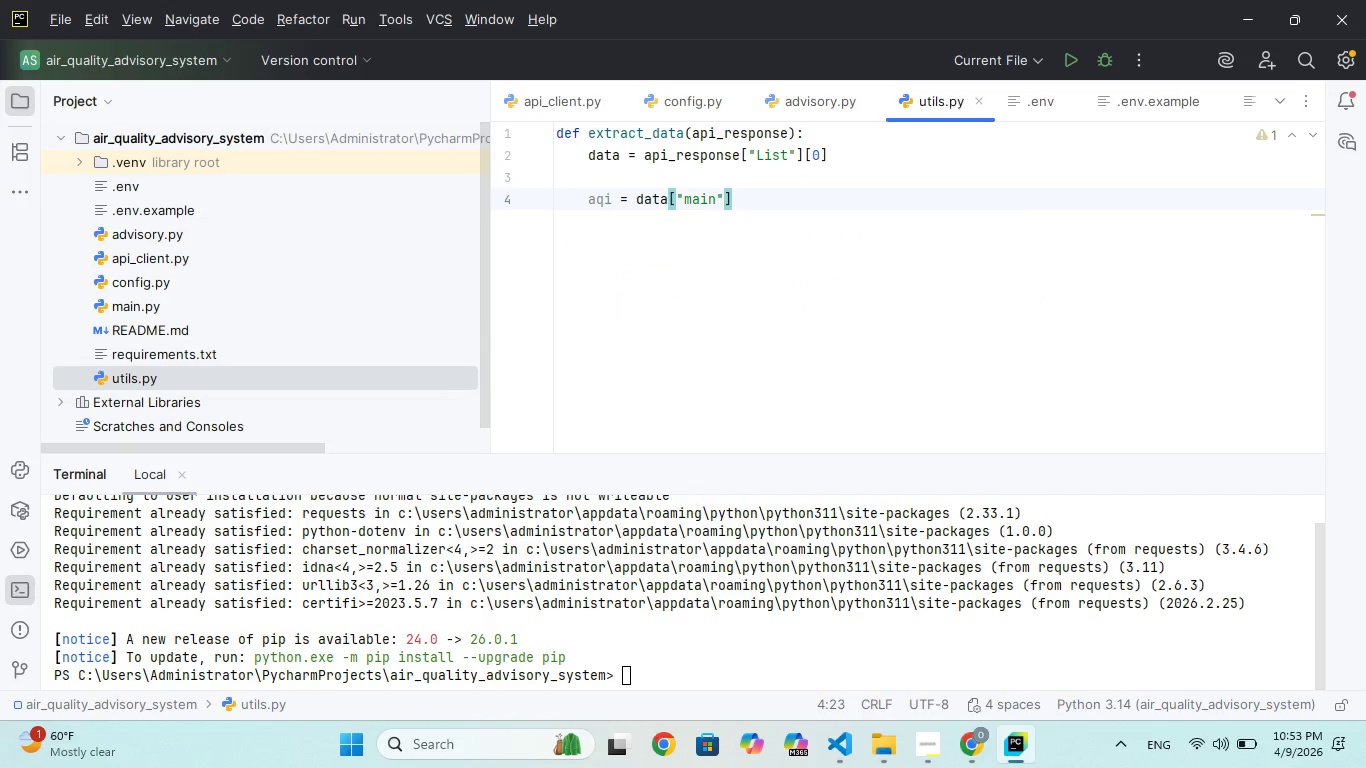 
hold_key(key=ShiftRight, duration=0.41)
 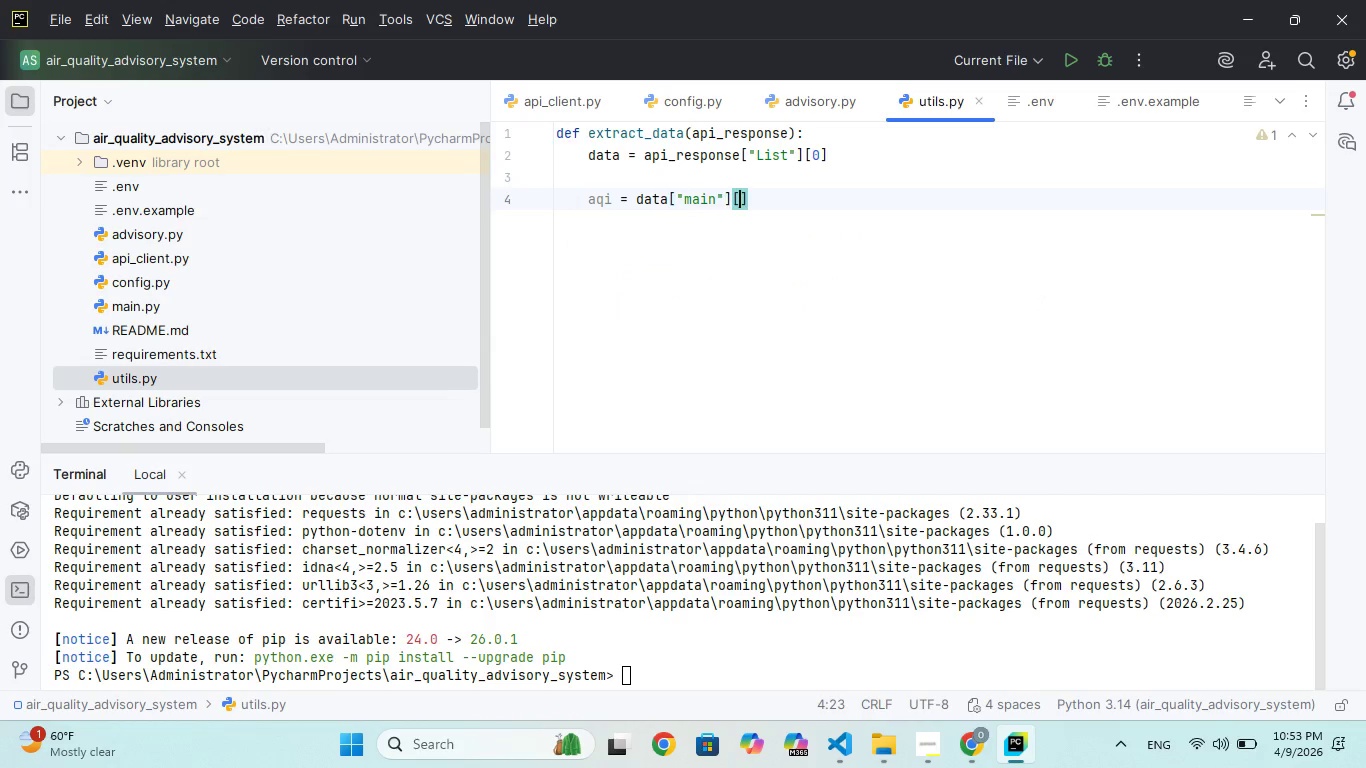 
type(["aqi)
 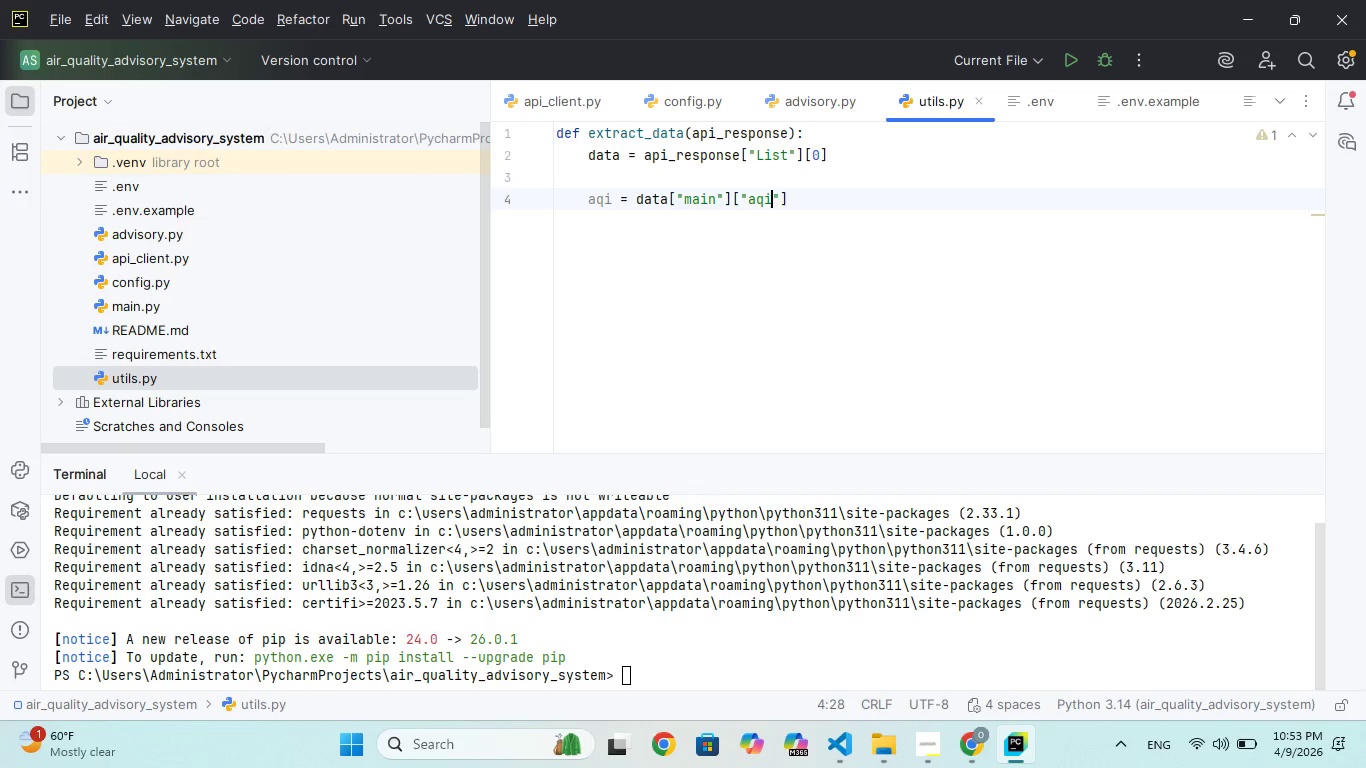 
key(ArrowRight)
 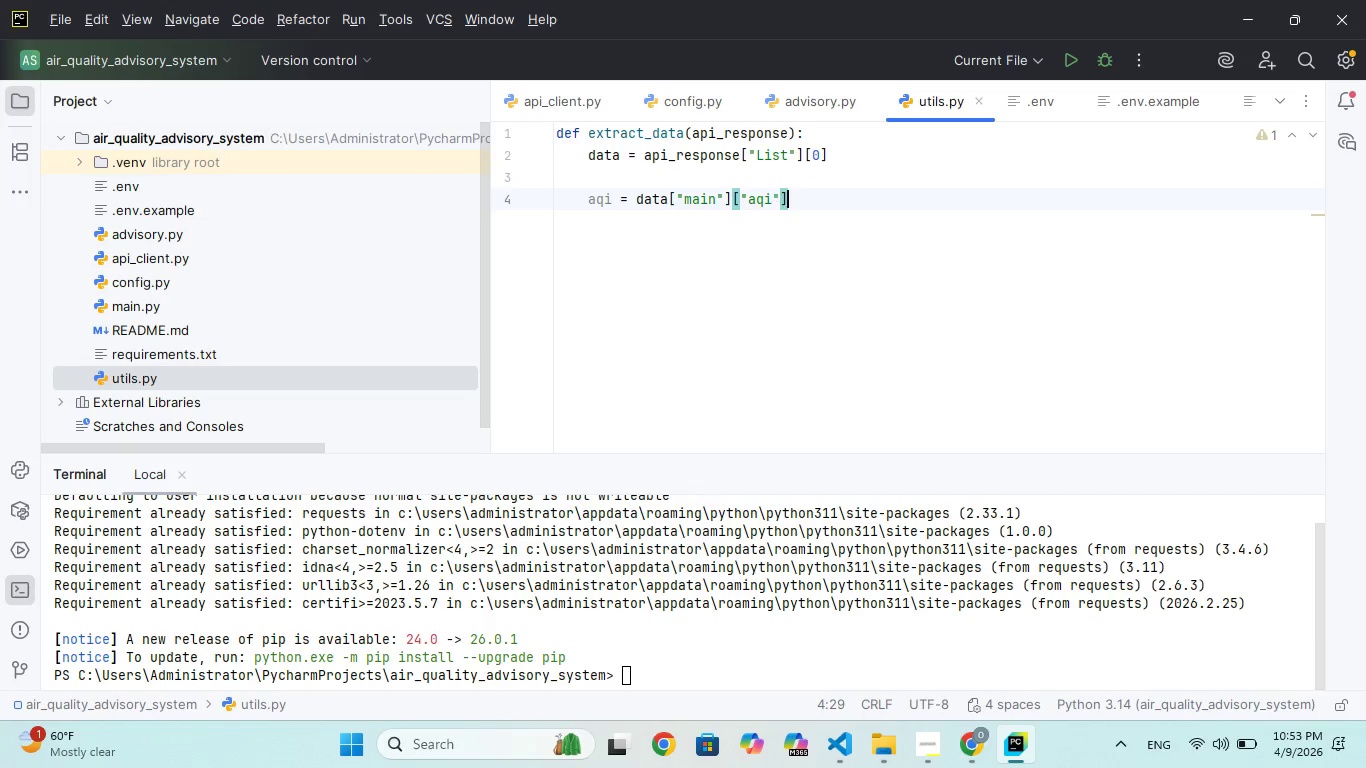 
key(ArrowRight)
 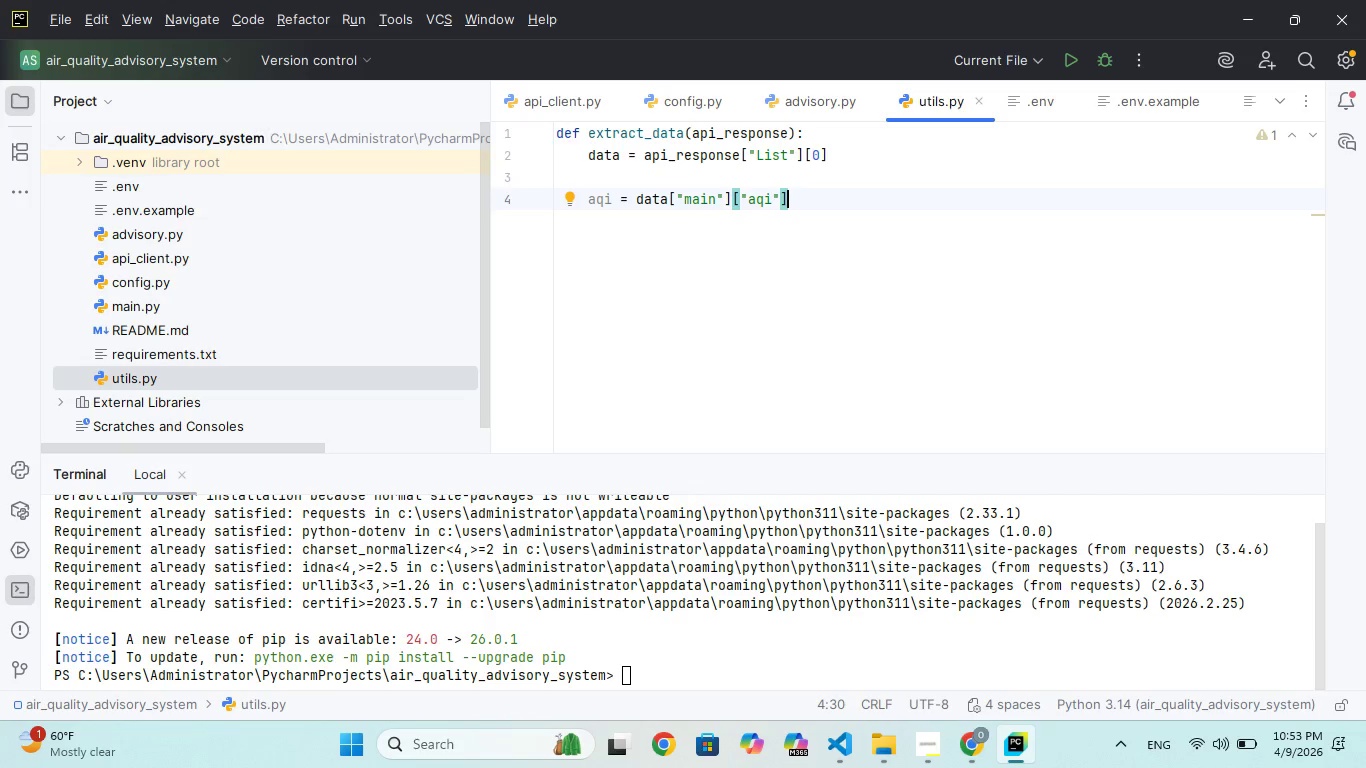 
key(Enter)
 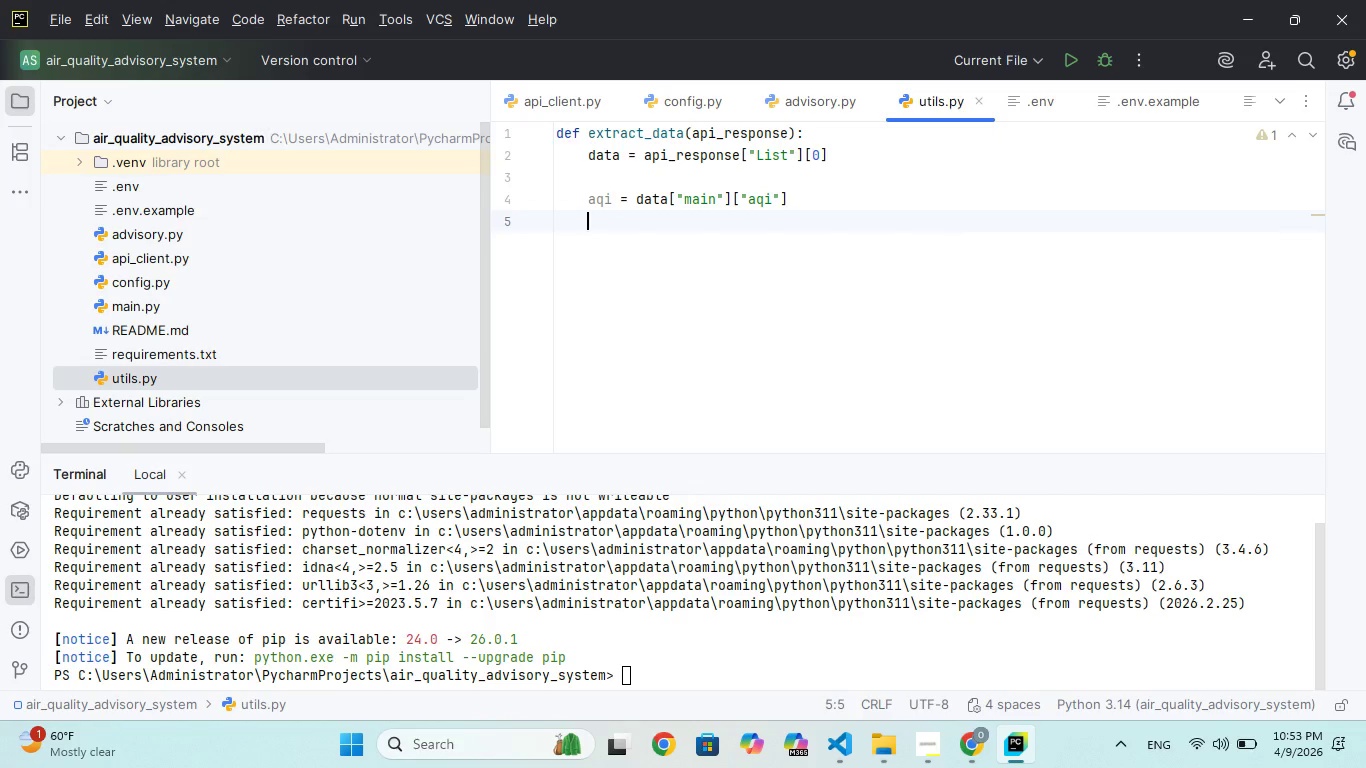 
type(pm)
 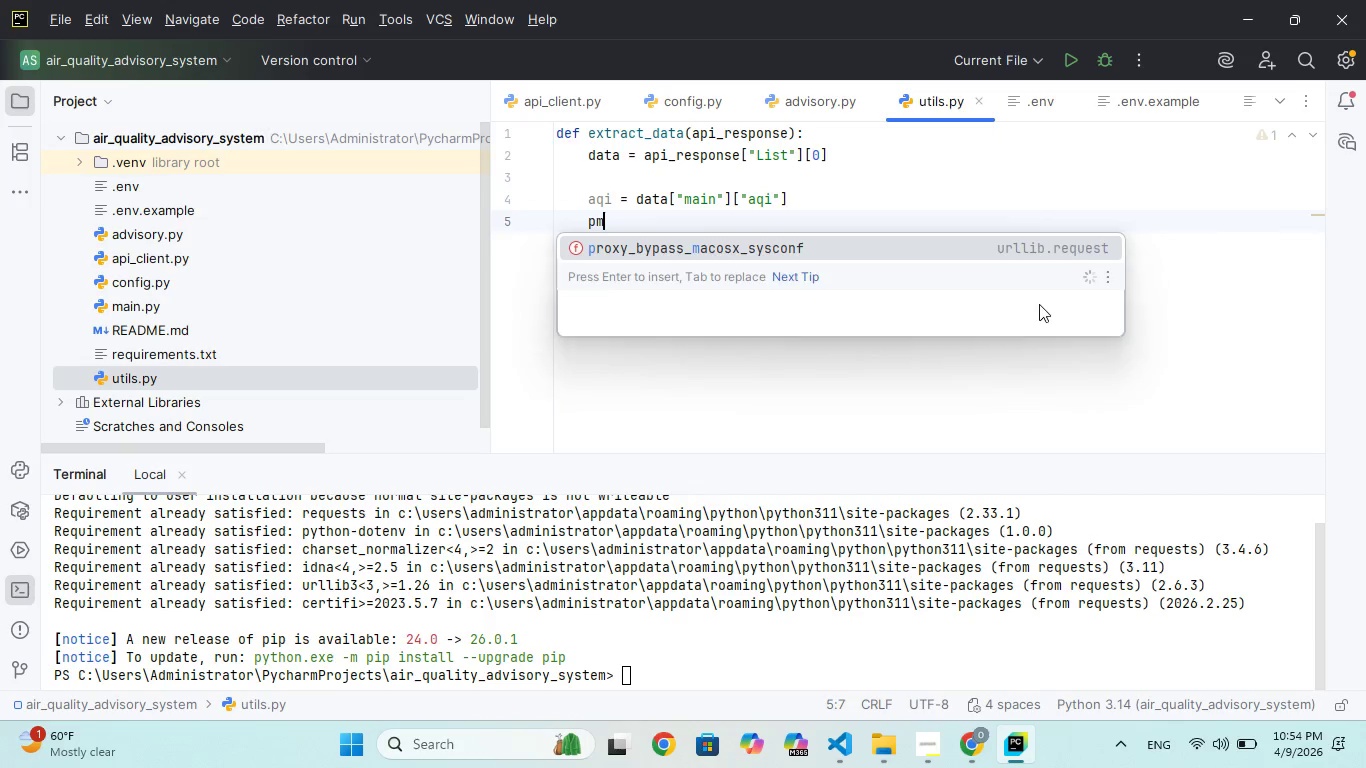 
key(2)
 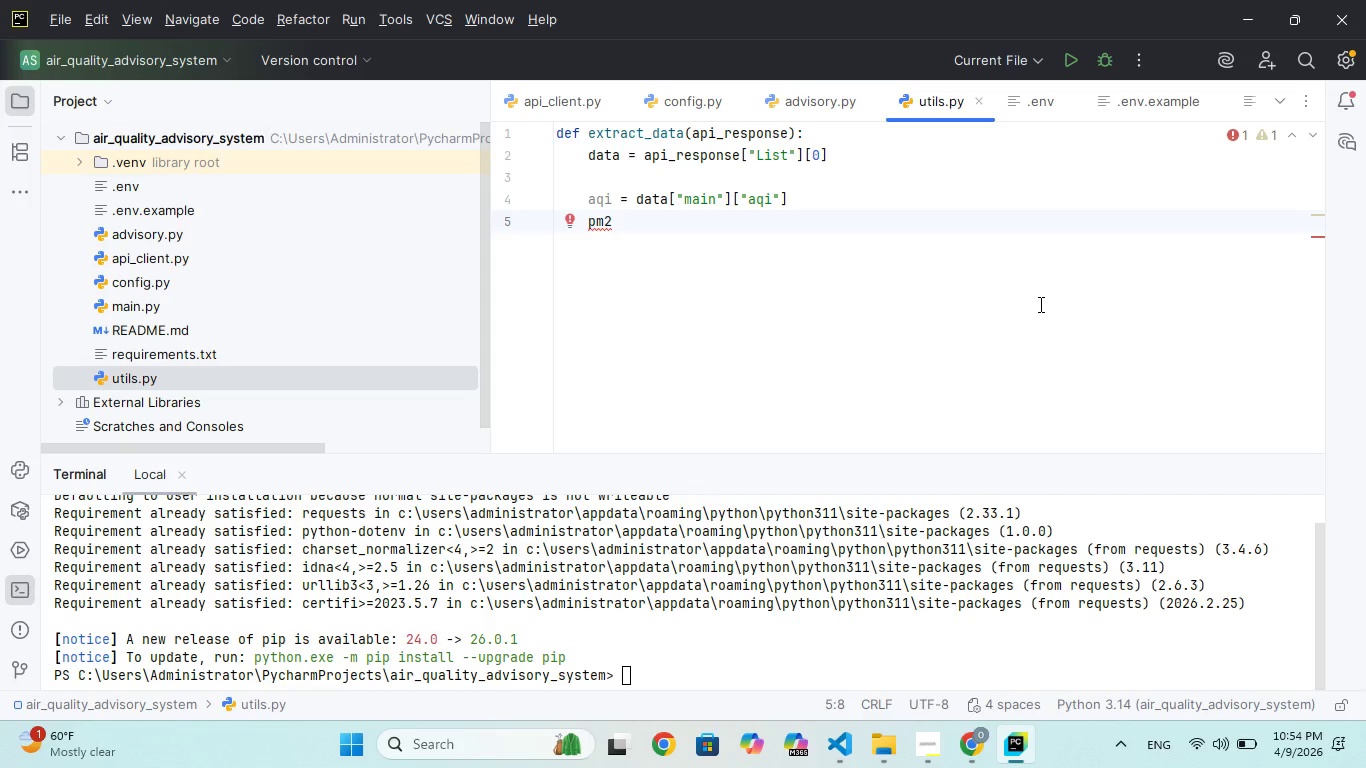 
type(_5 = datya)
key(Backspace)
key(Backspace)
type(a["components)
 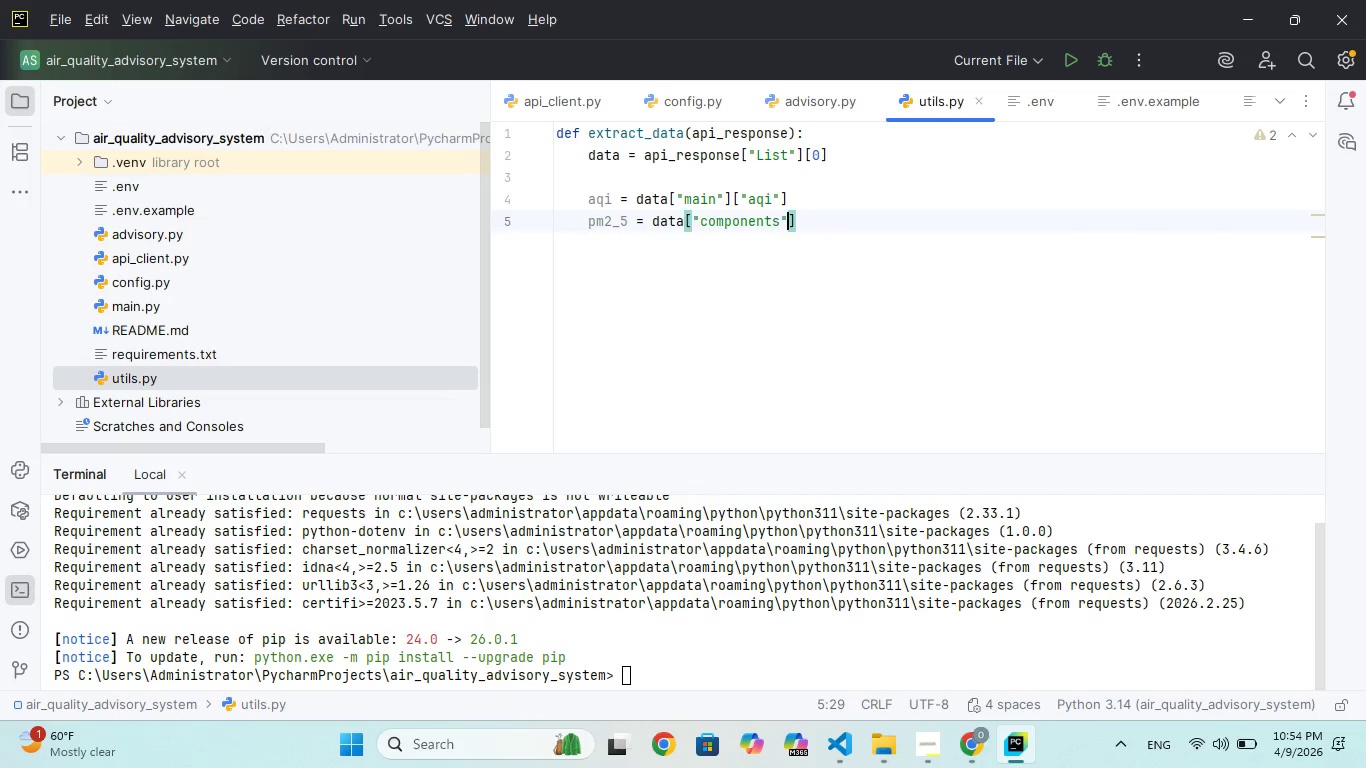 
key(ArrowRight)
 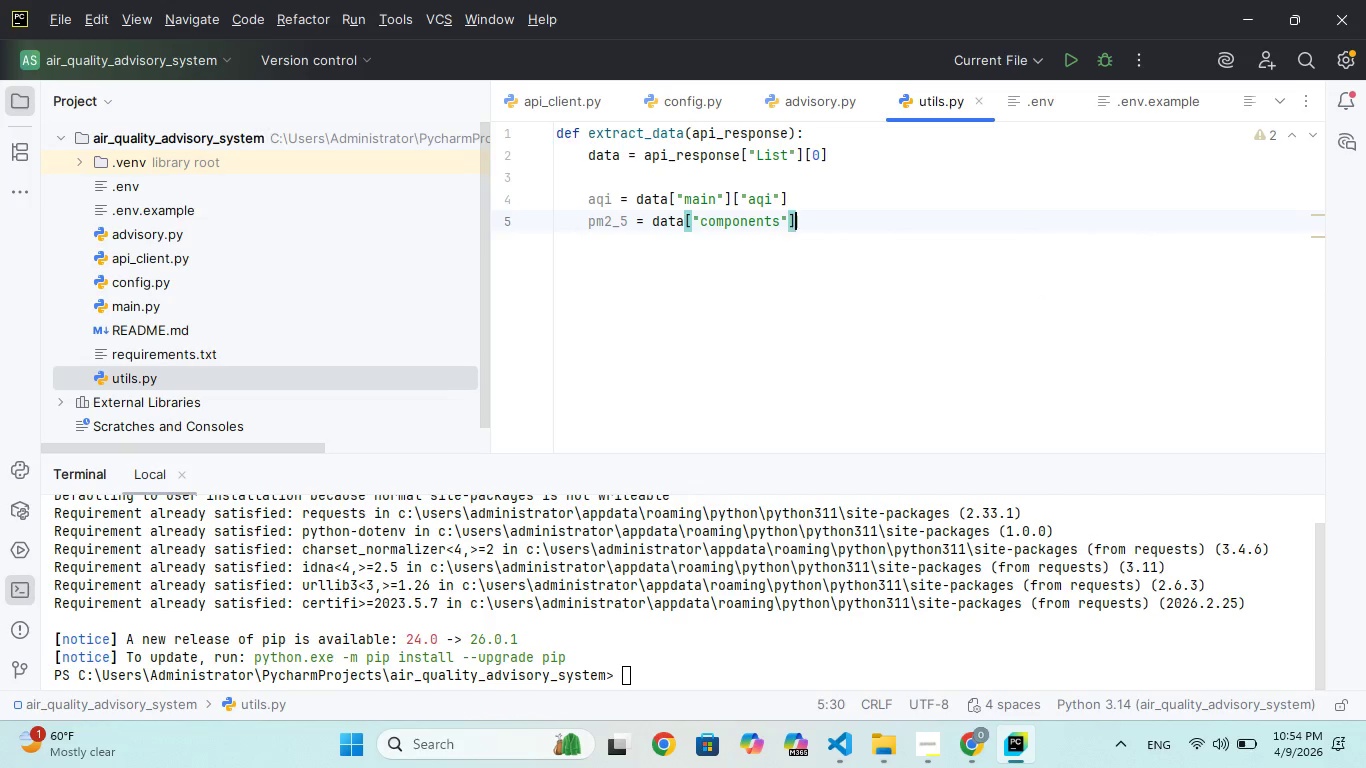 
key(ArrowRight)
 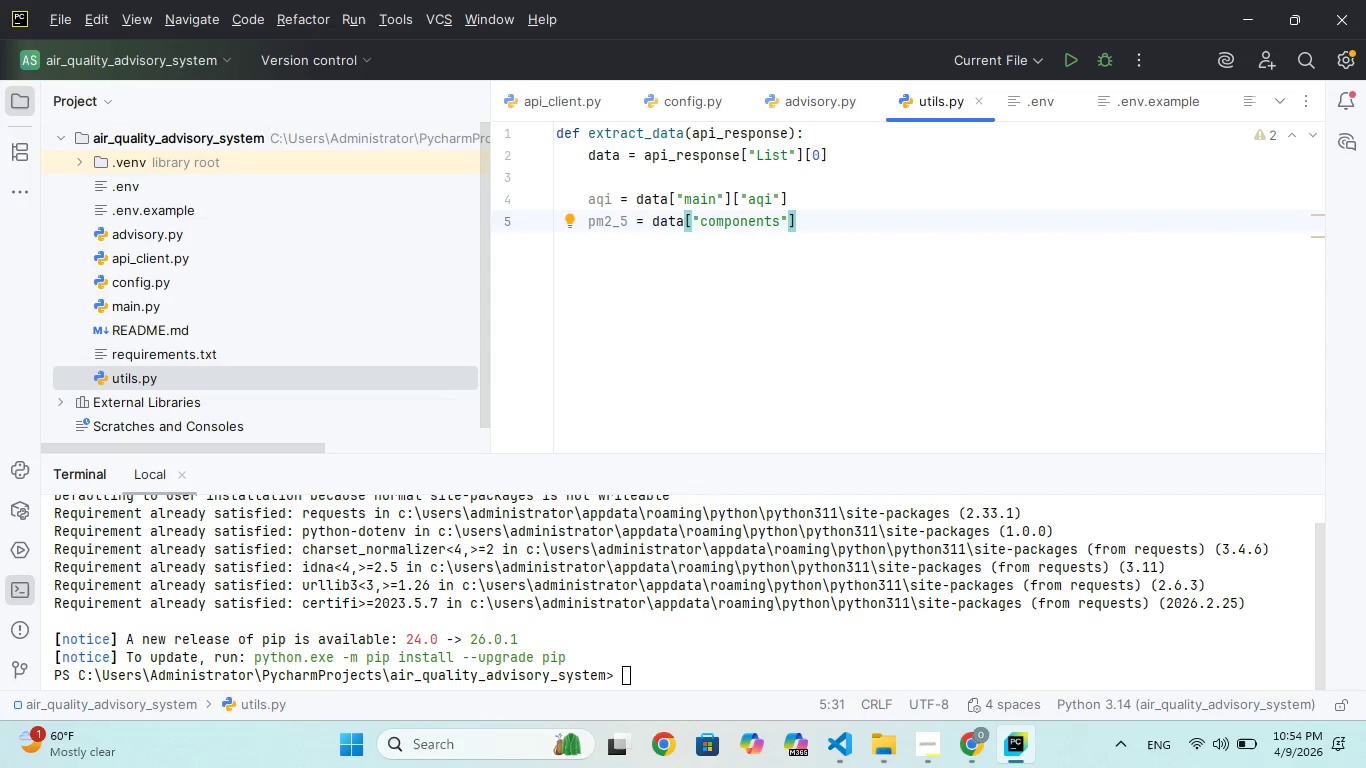 
type(["pm2_5)
 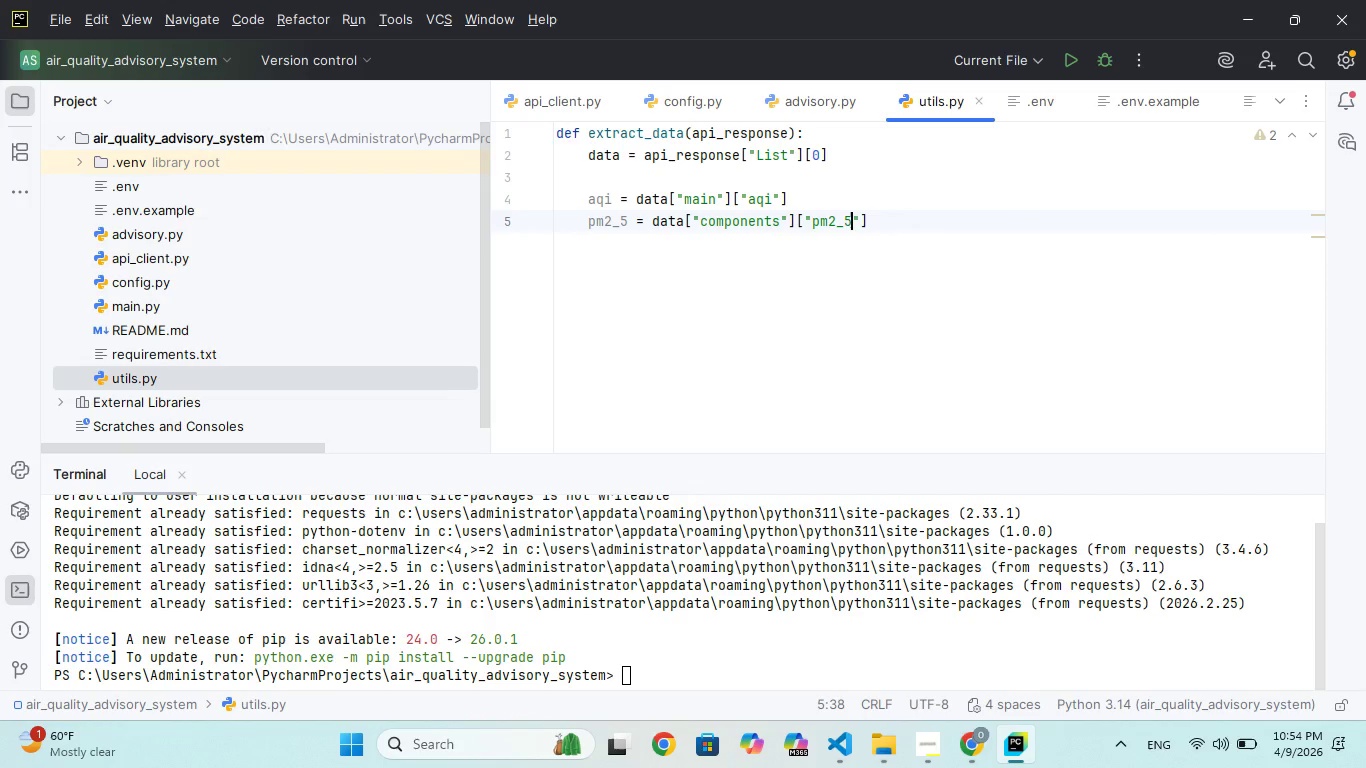 
key(ArrowRight)
 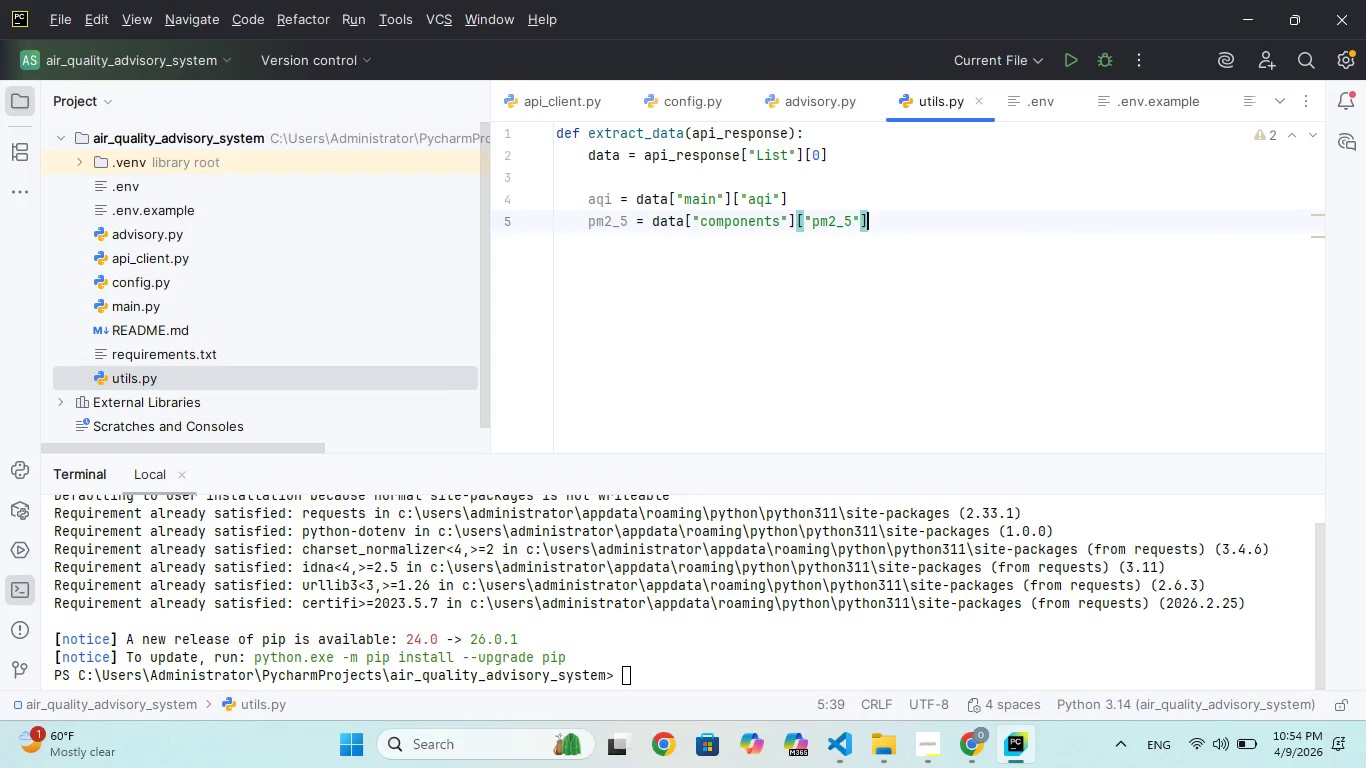 
key(ArrowRight)
 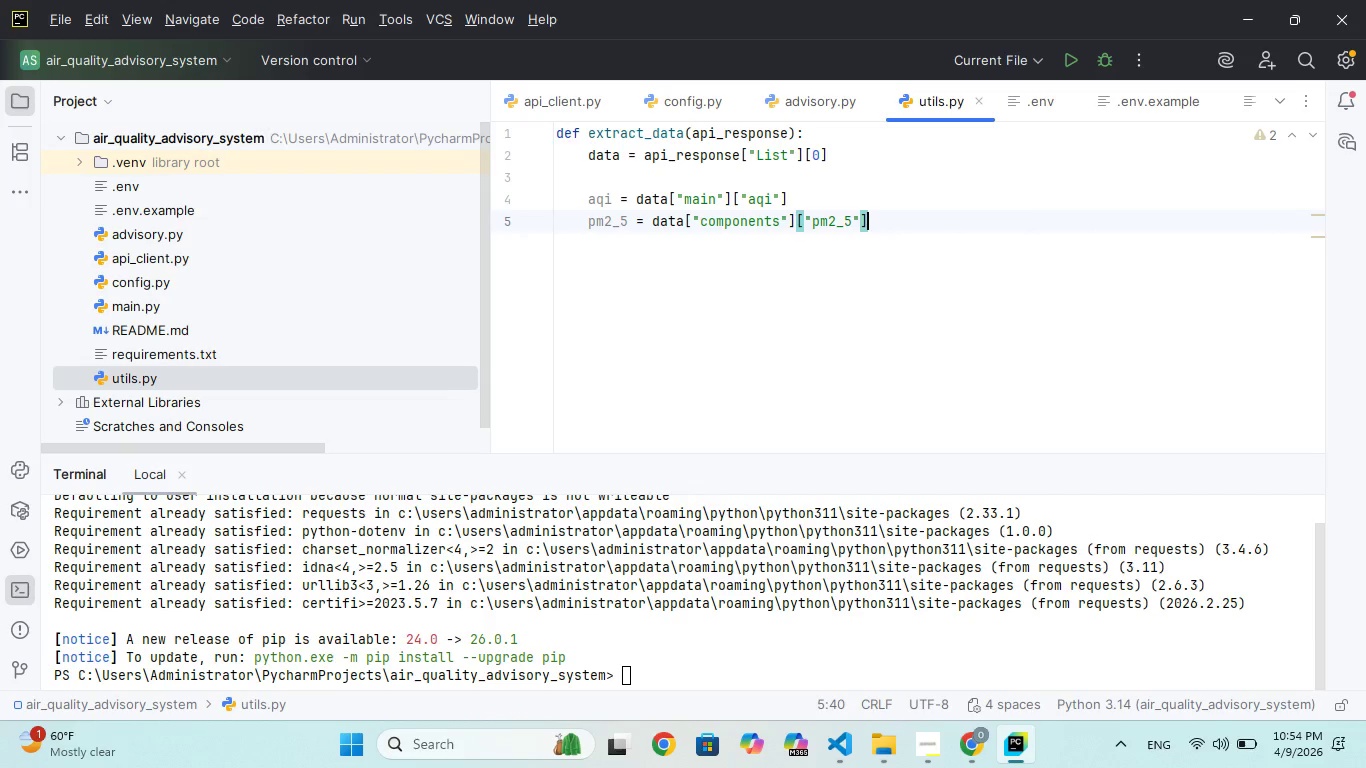 
key(Enter)
 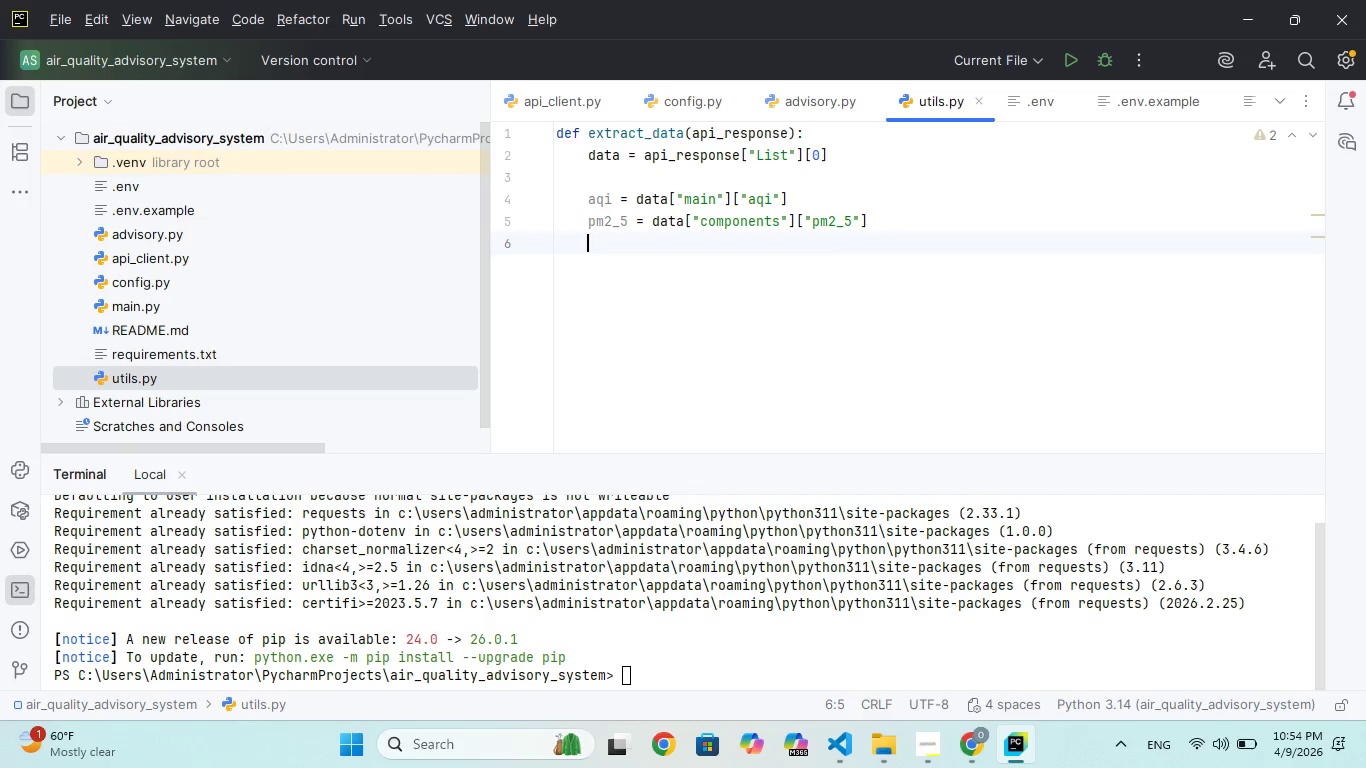 
type(pm)
 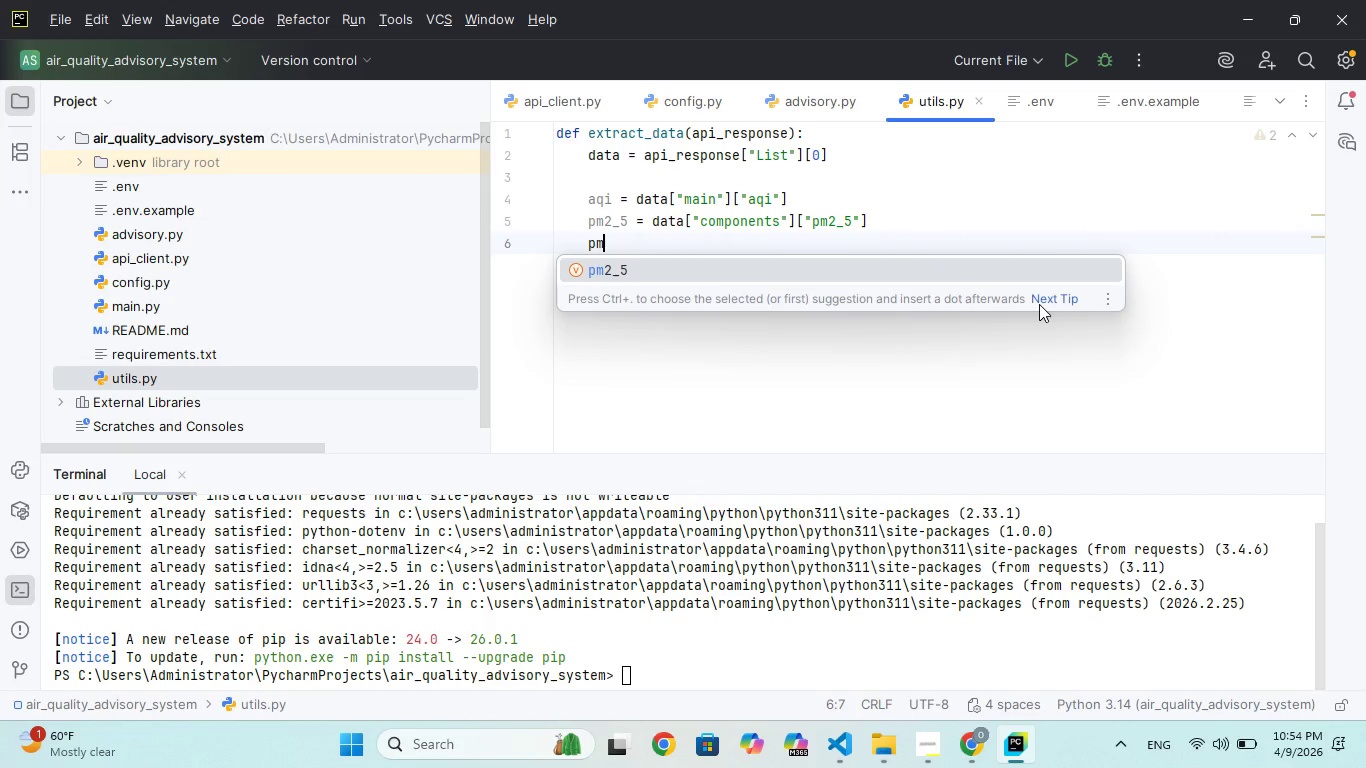 
type(10 = data["components)
 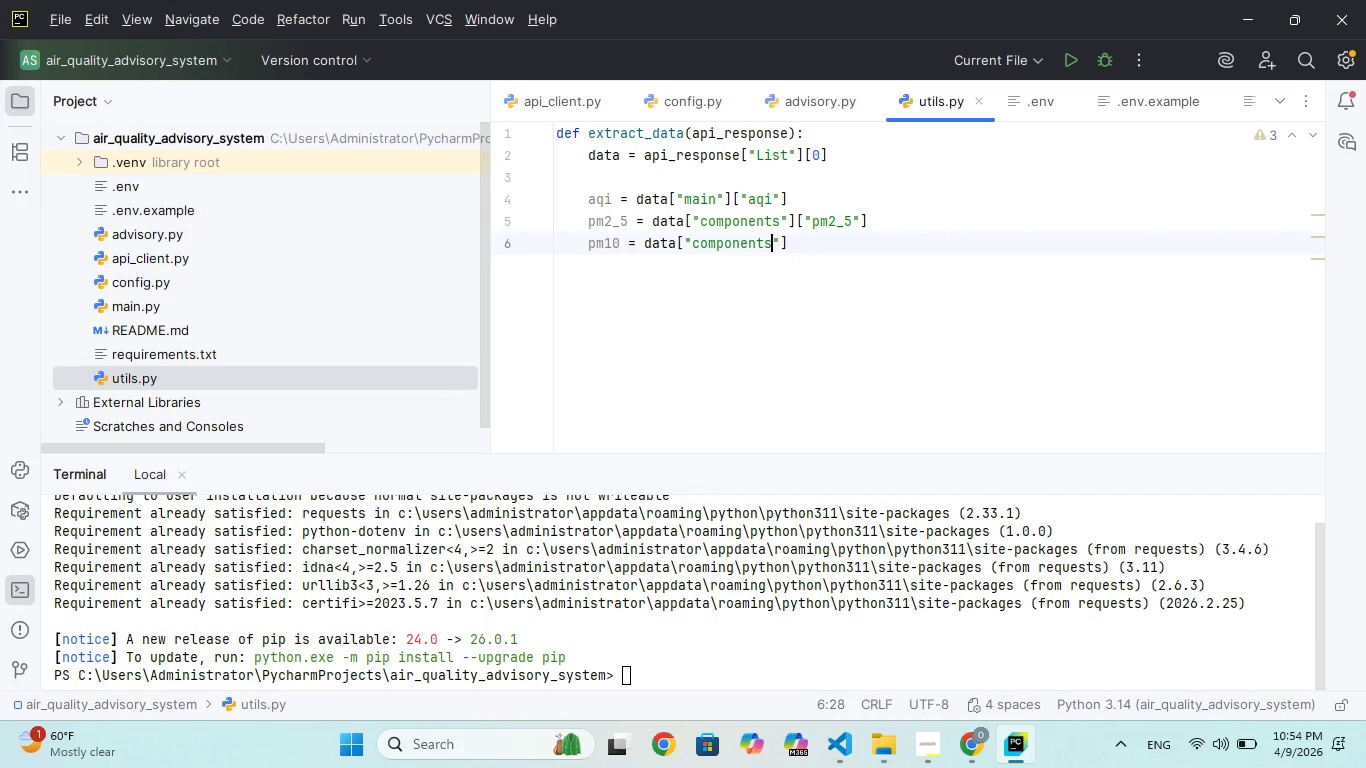 
key(ArrowRight)
 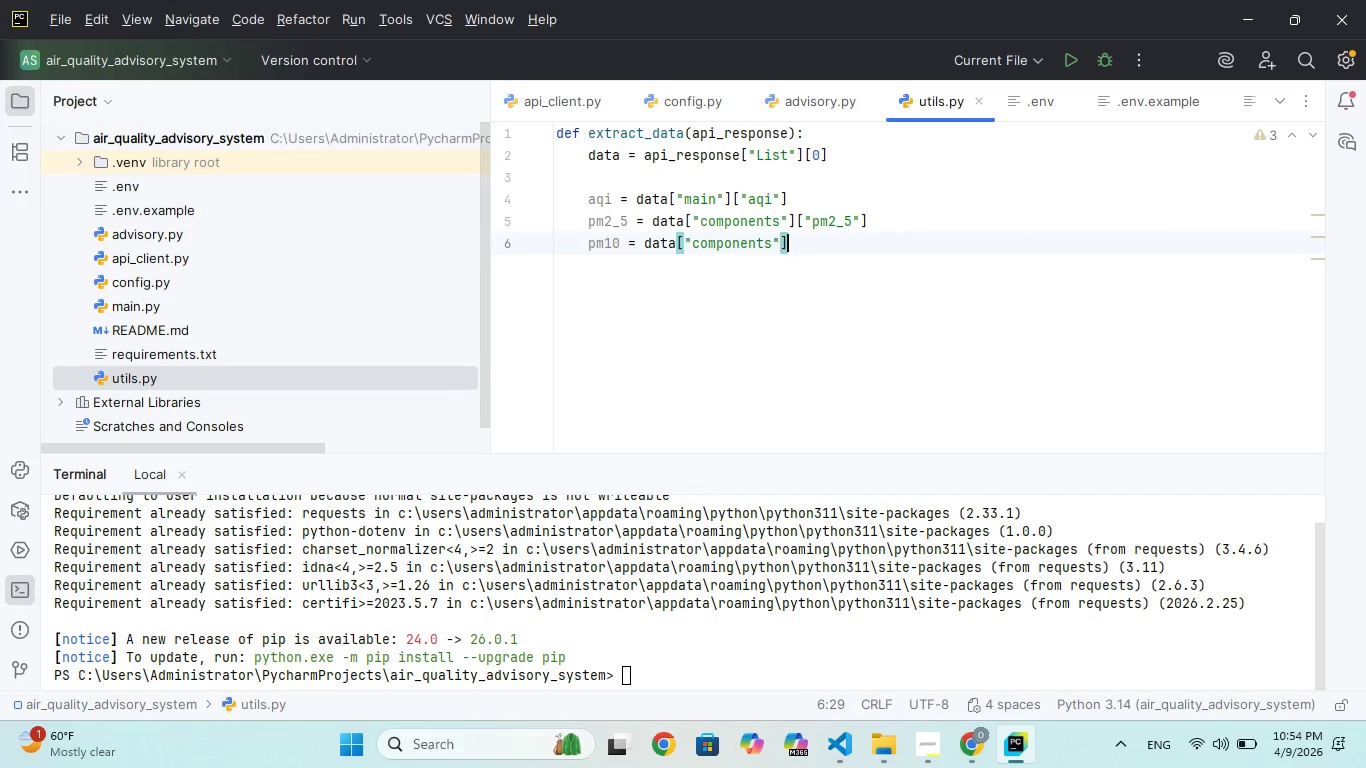 
key(ArrowRight)
 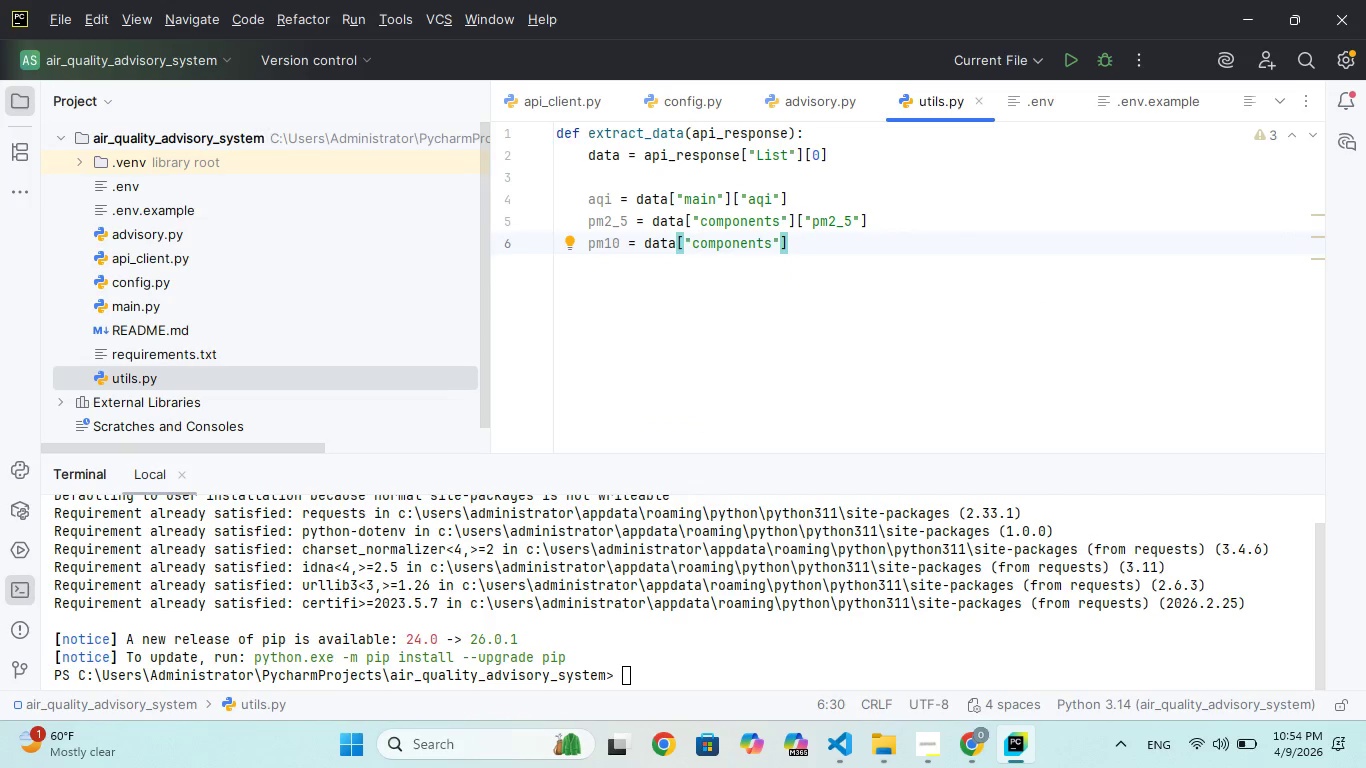 
type(["pm10)
 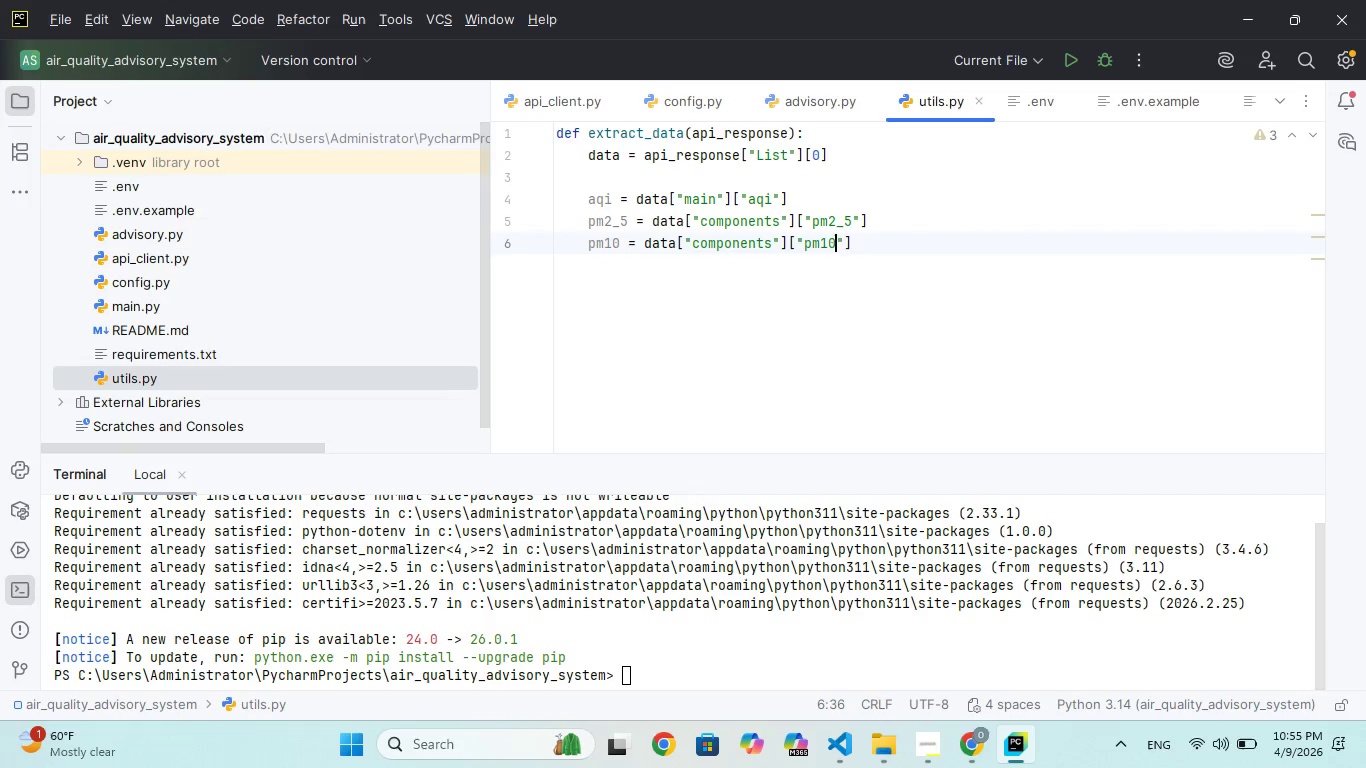 
key(ArrowRight)
 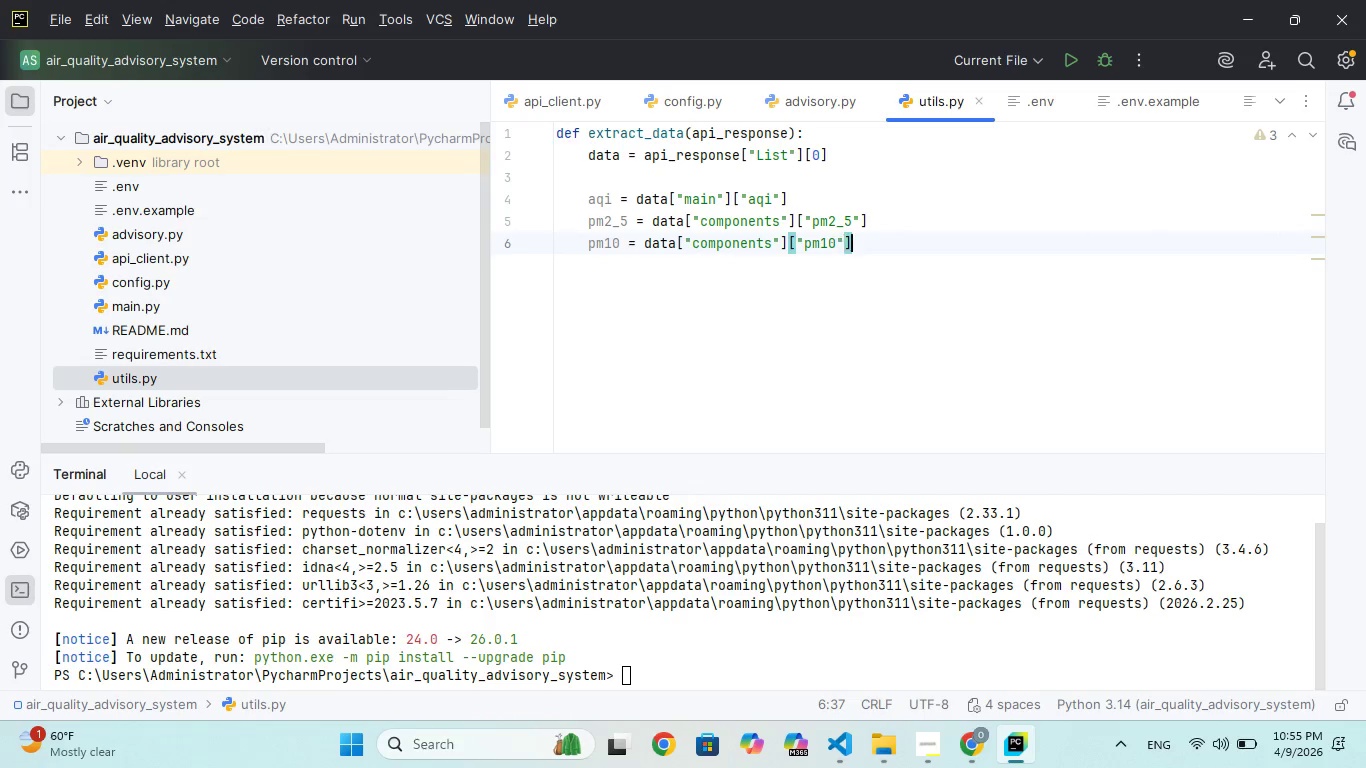 
key(ArrowRight)
 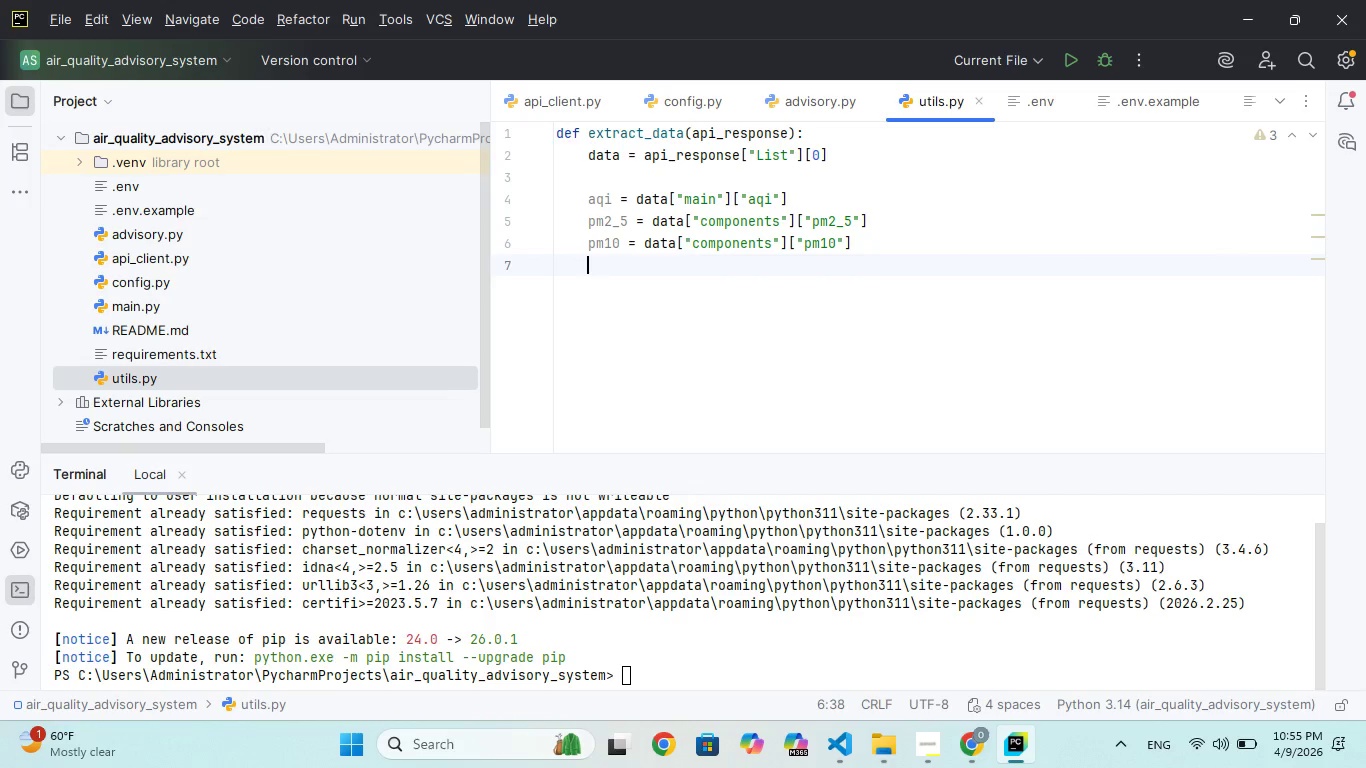 
key(Enter)
 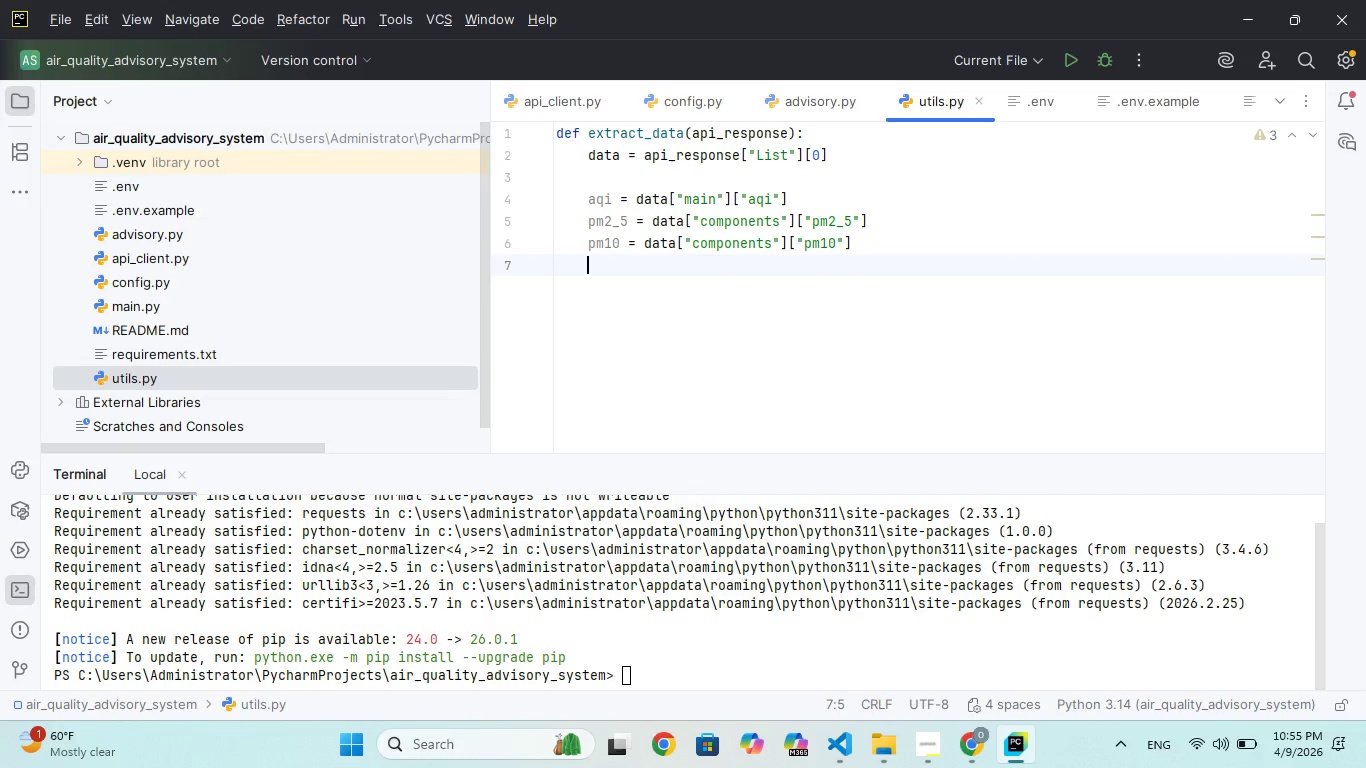 
key(Enter)
 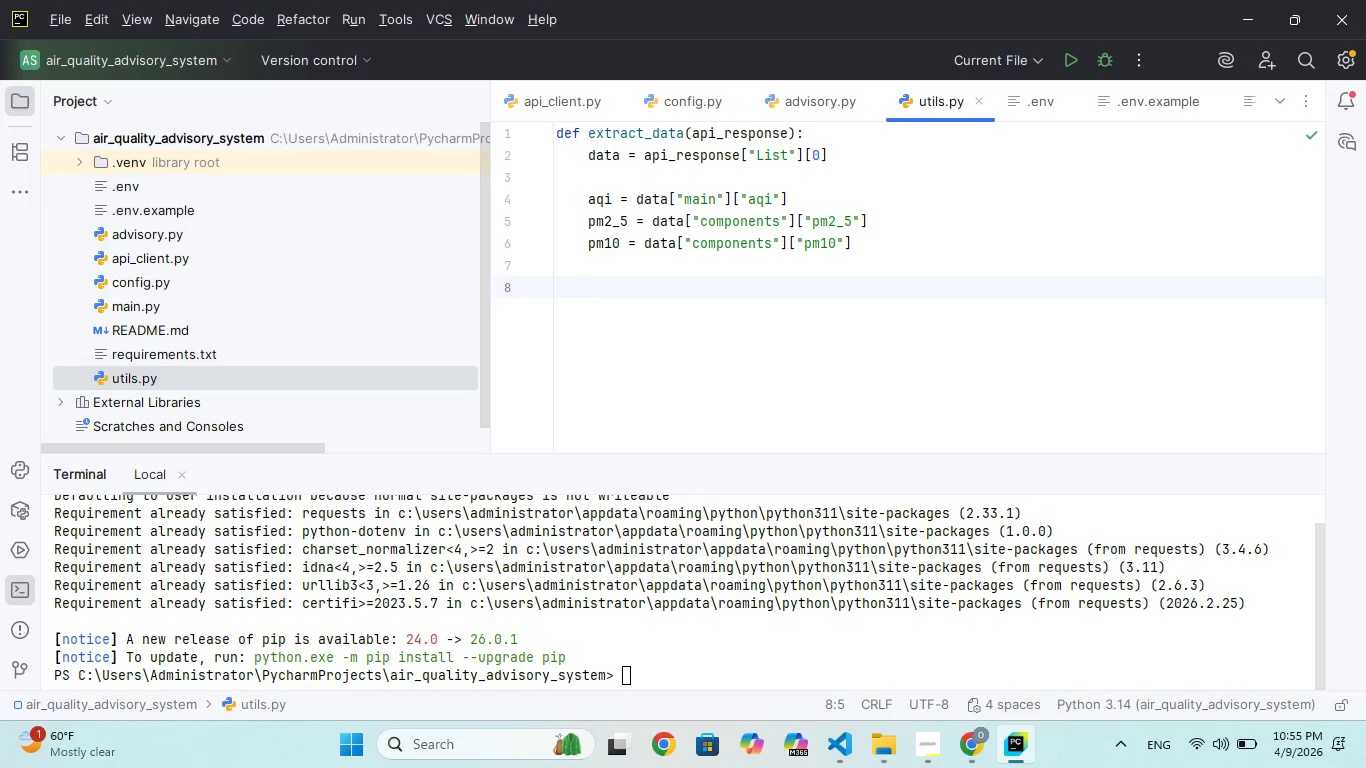 
type(rtu)
 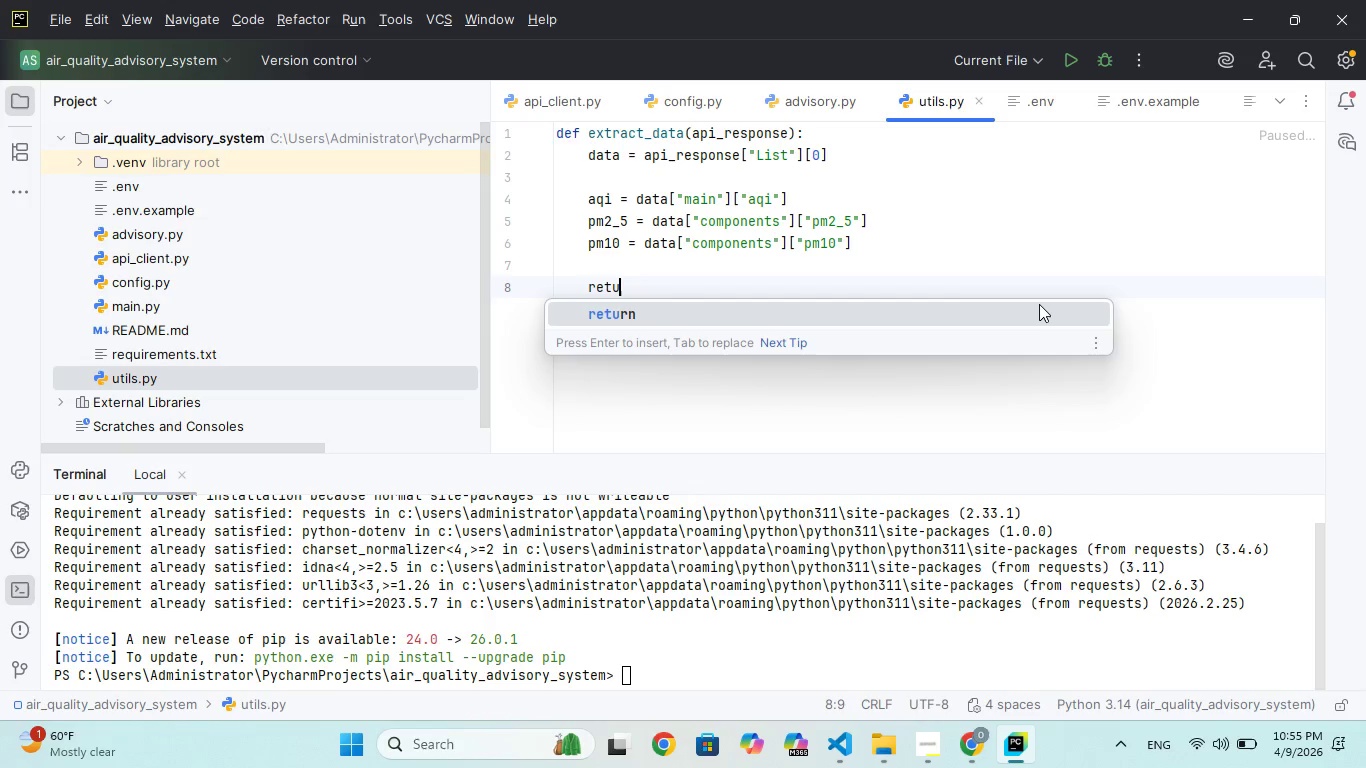 
hold_key(key=E, duration=0.34)
 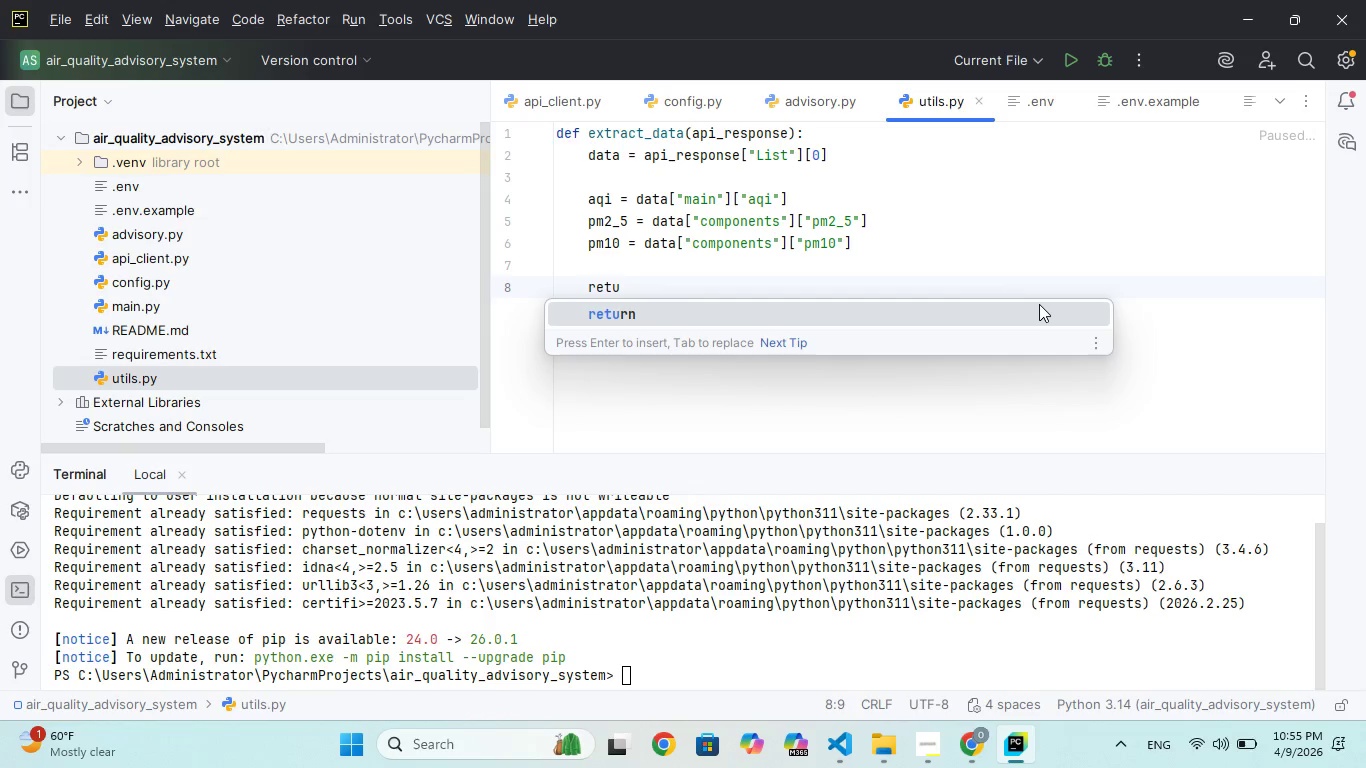 
key(Enter)
 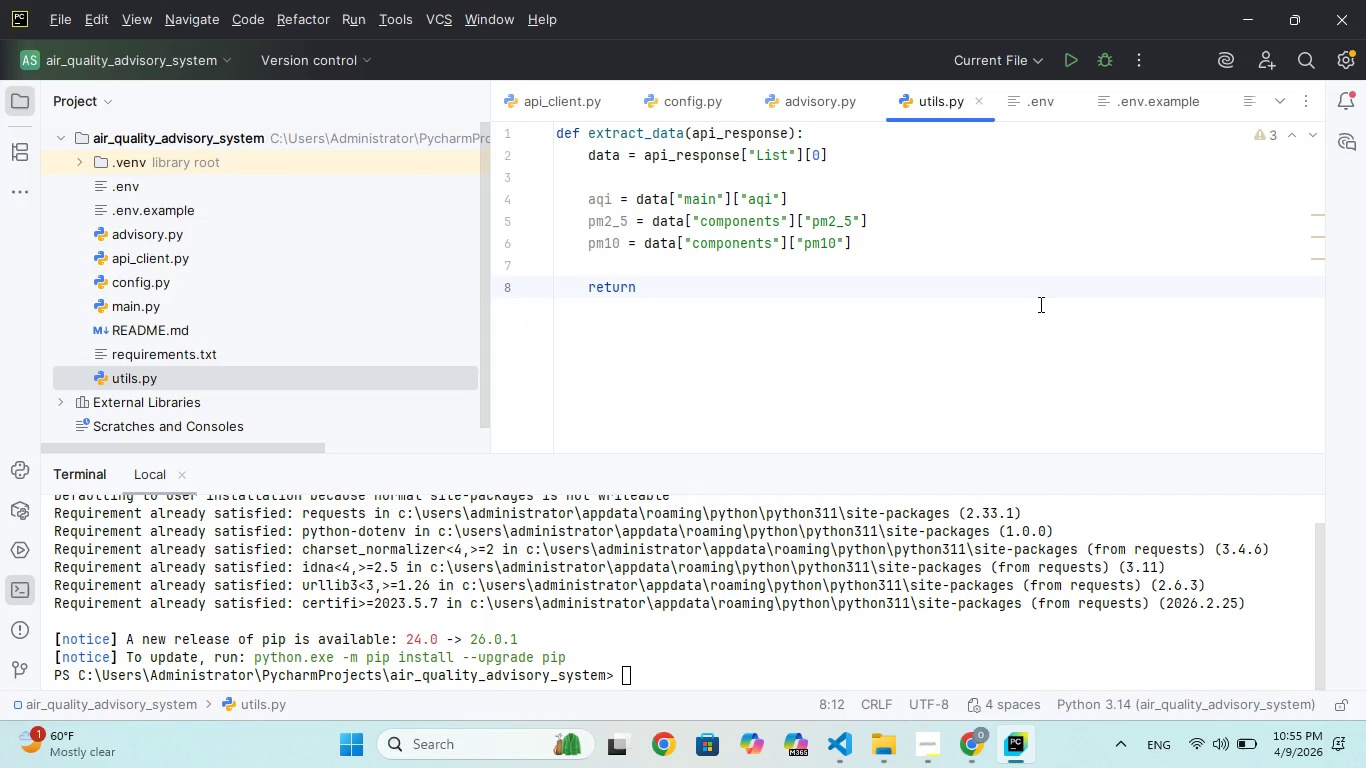 
type(aqi, m)
 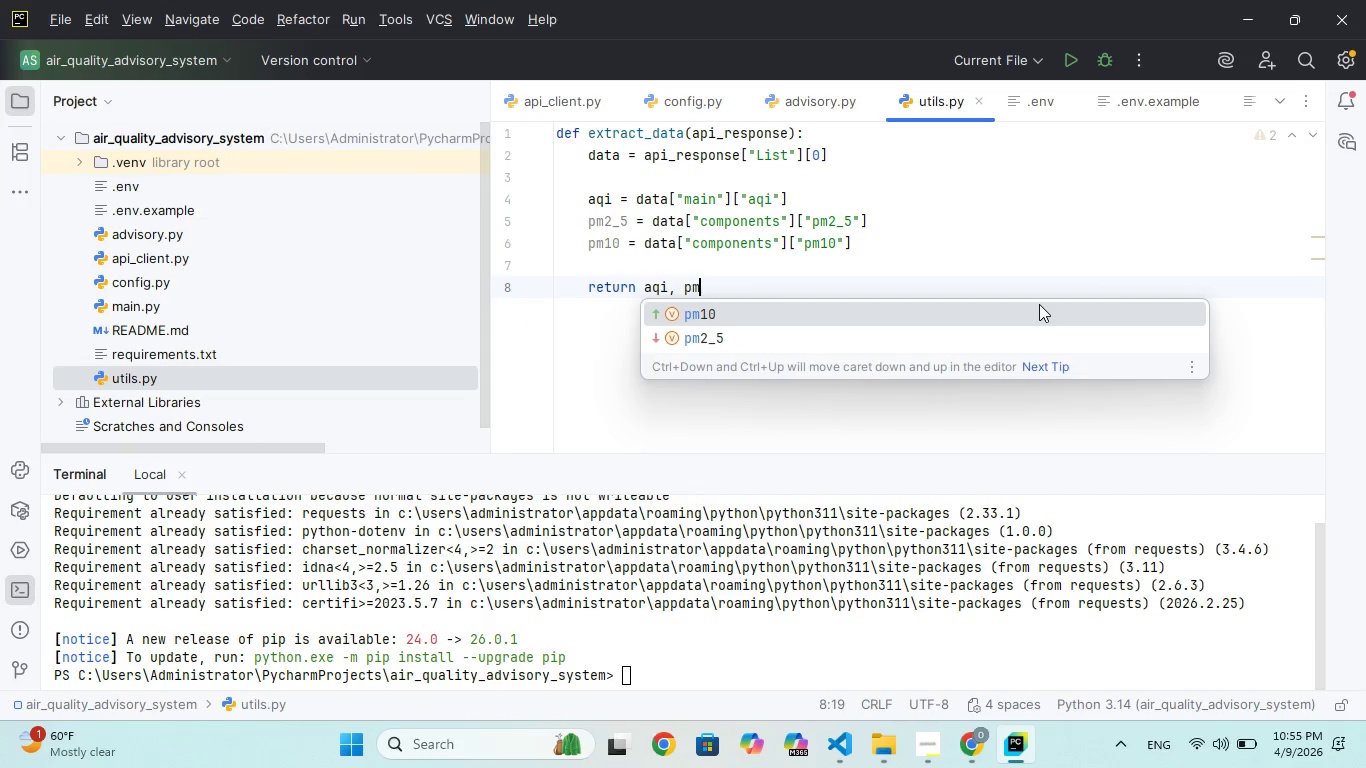 
hold_key(key=P, duration=0.31)
 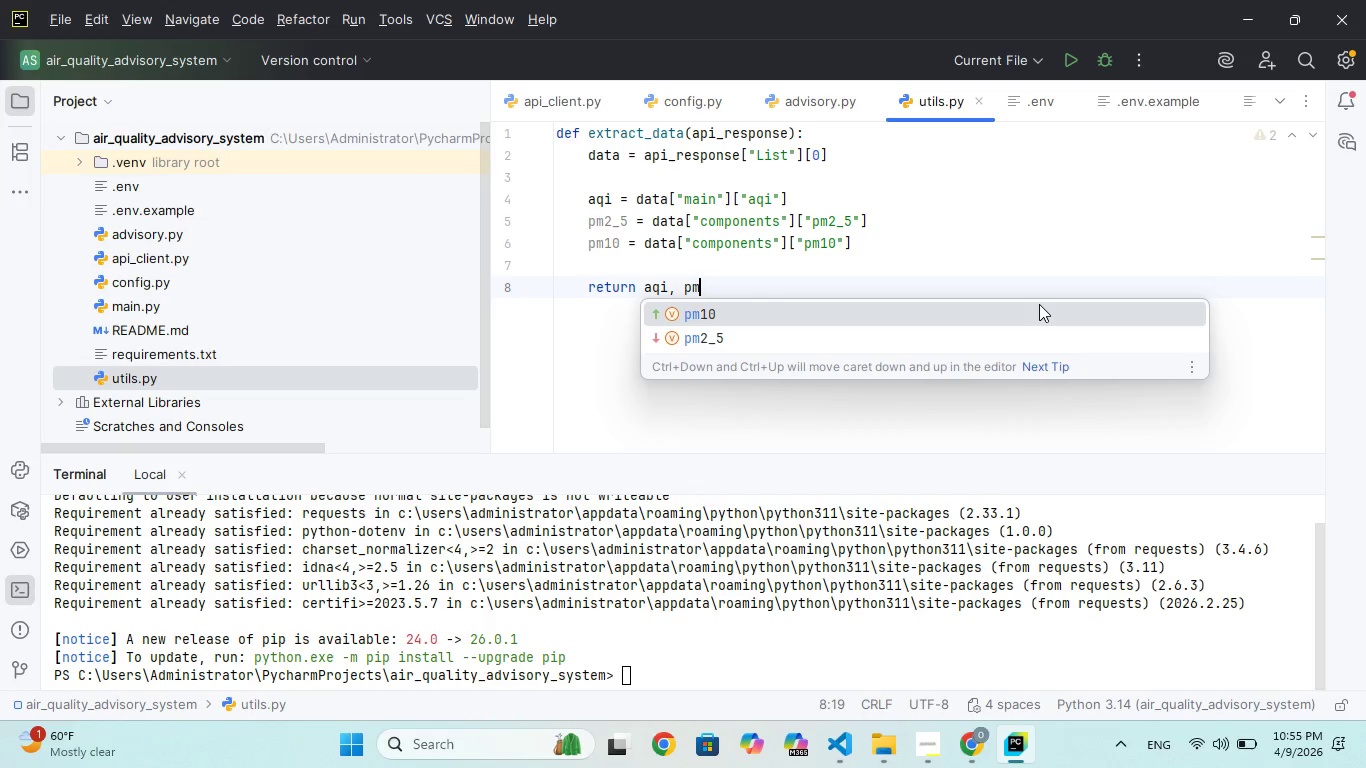 
key(Enter)
 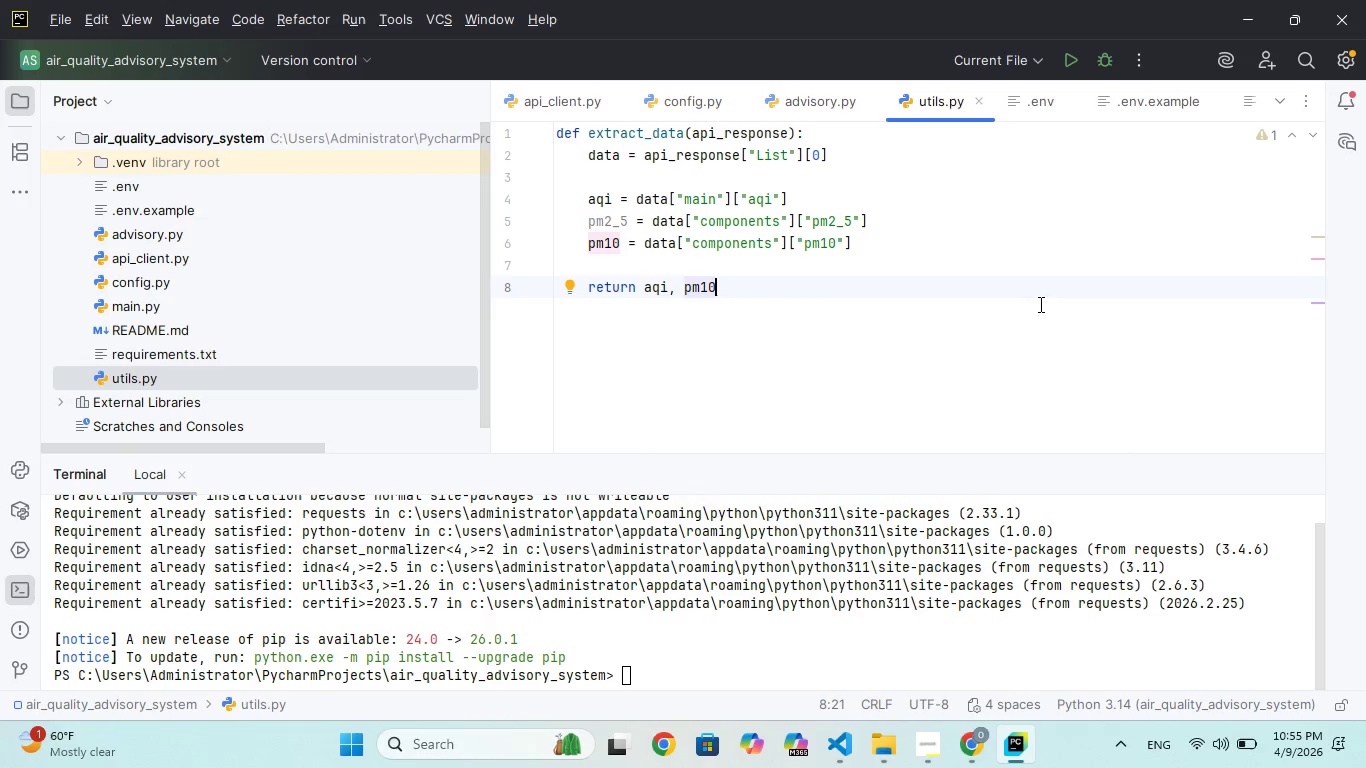 
key(Backspace)
 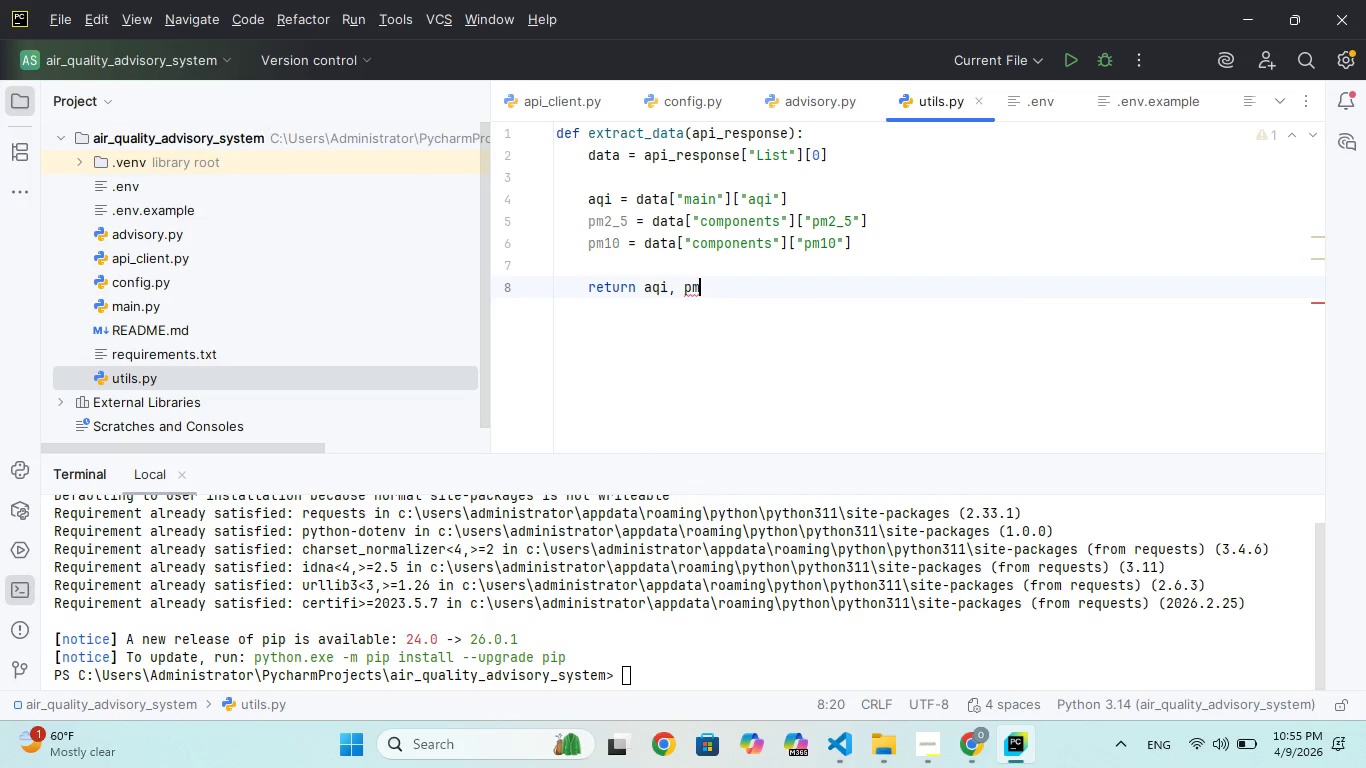 
key(Backspace)
 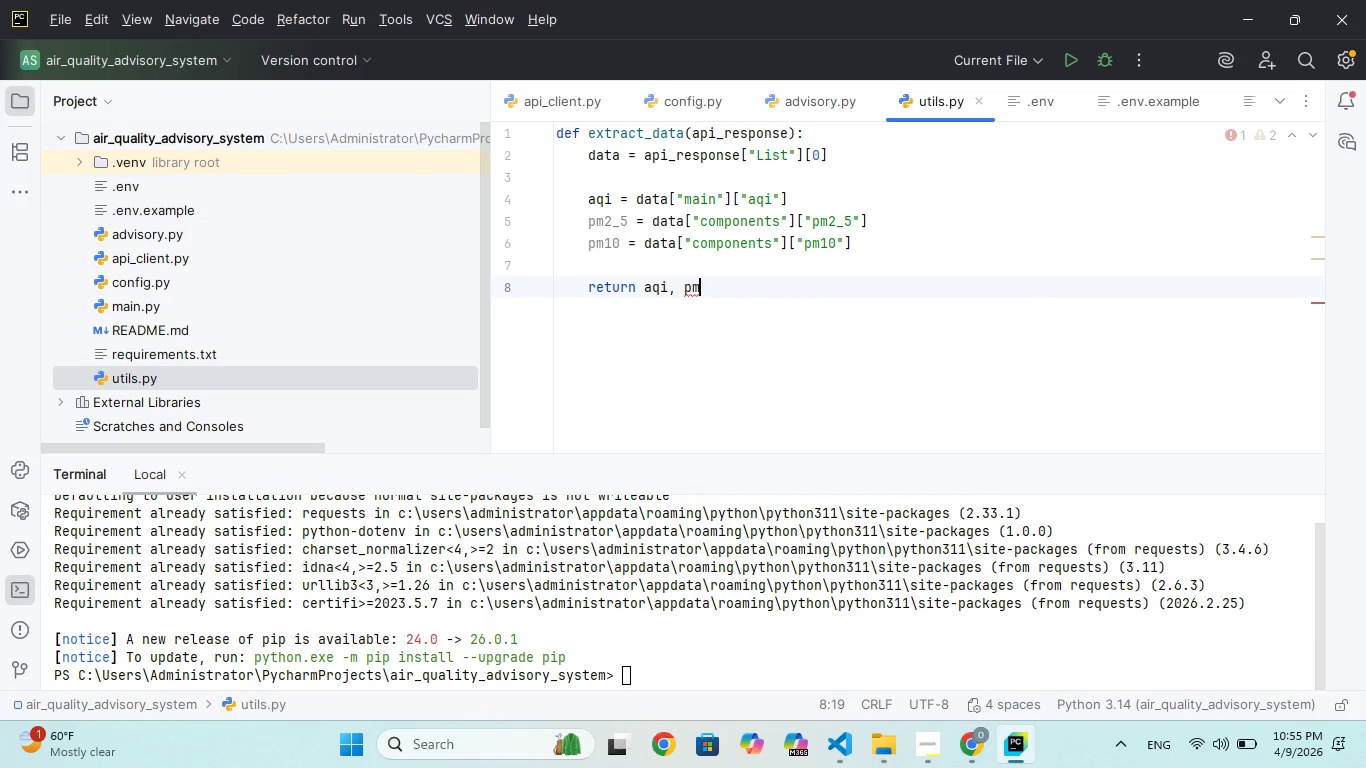 
key(Shift+Minus)
 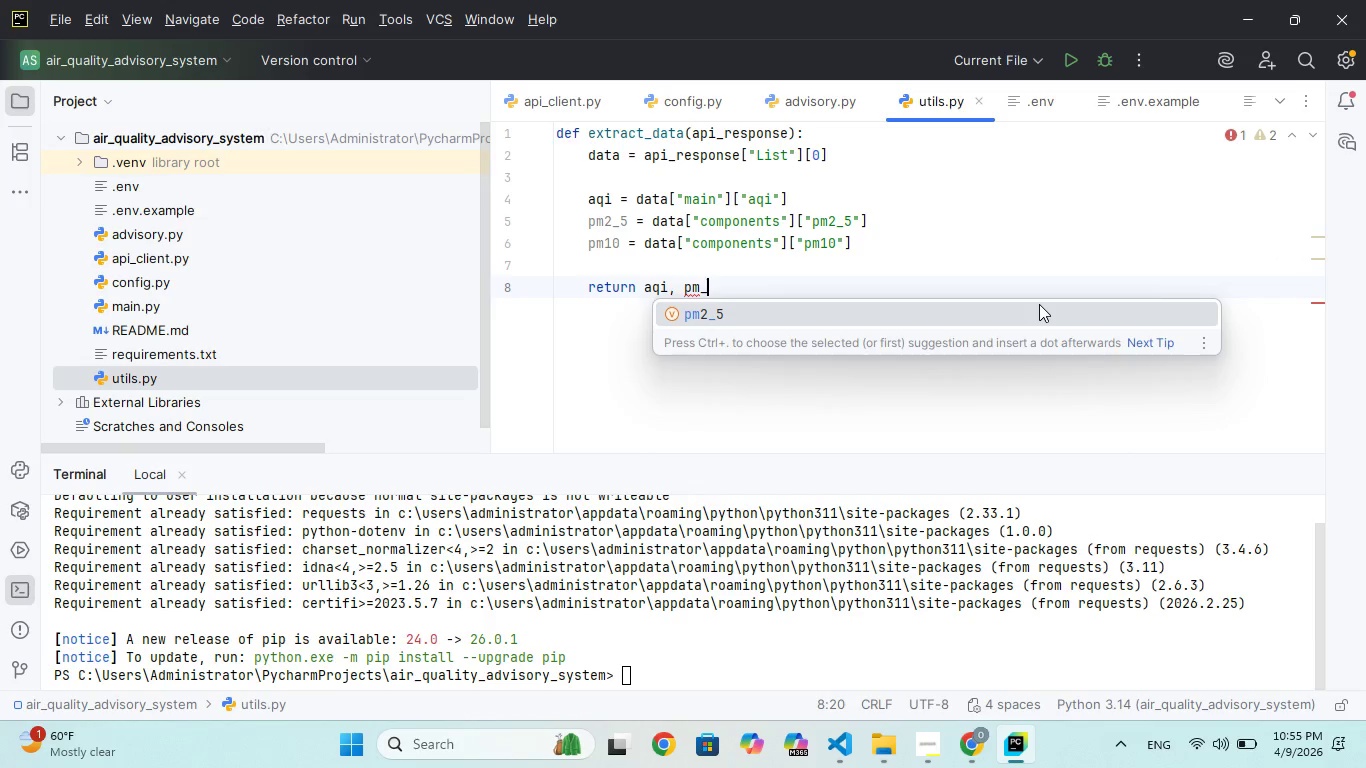 
key(5)
 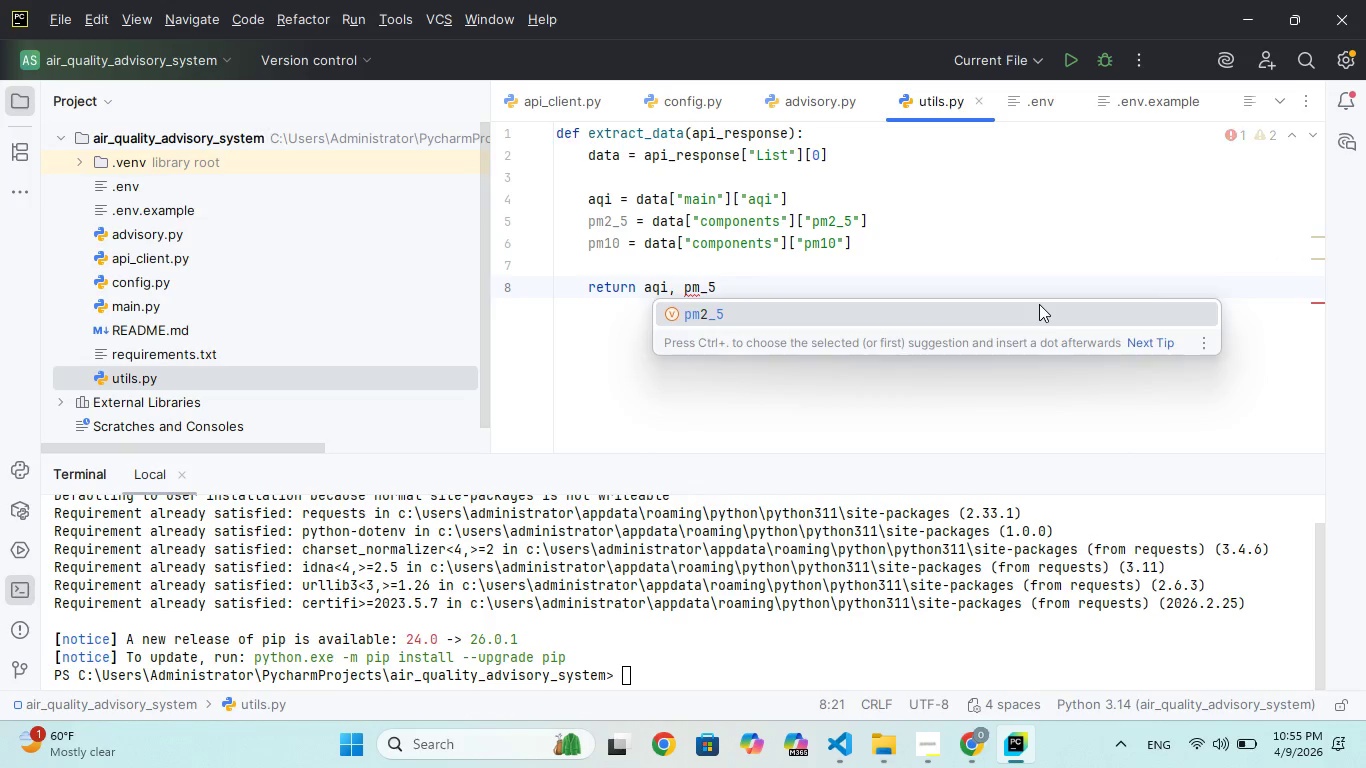 
key(Enter)
 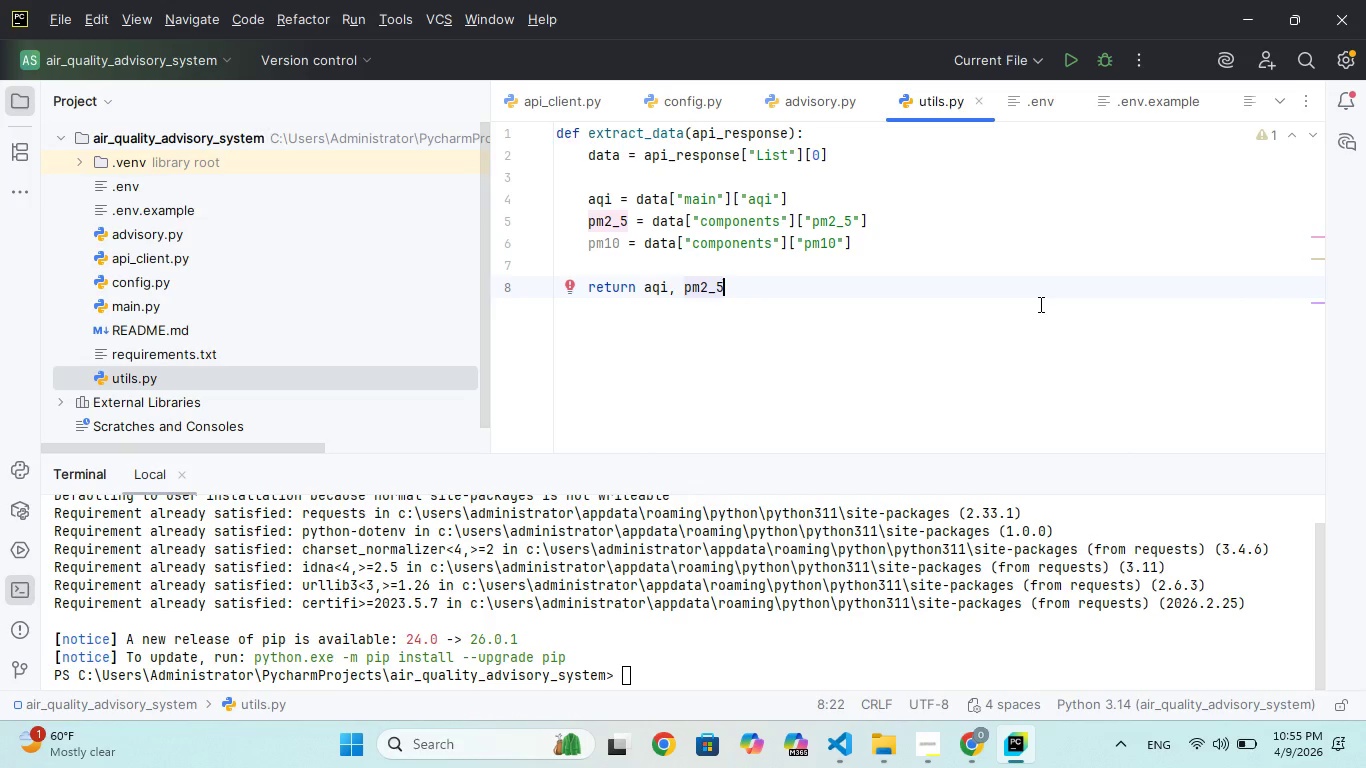 
type(, pm10)
 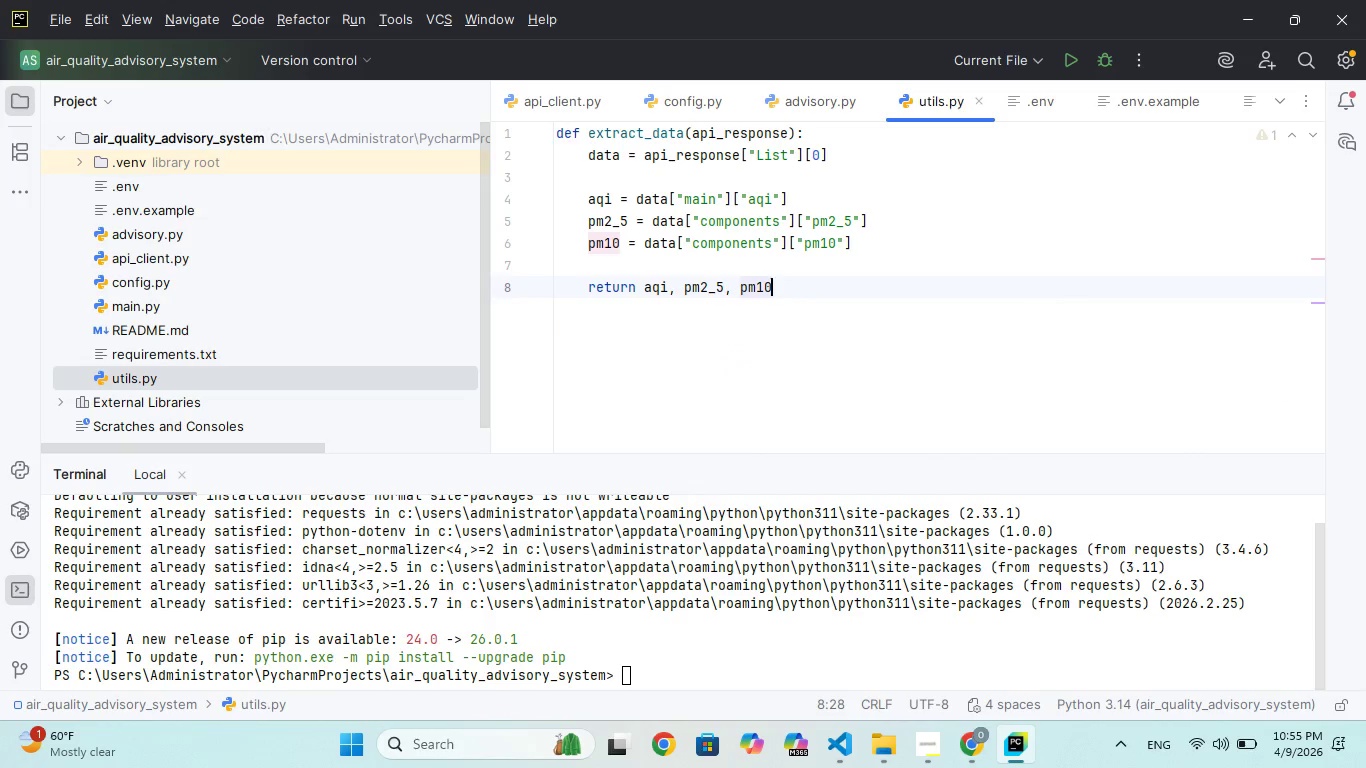 
key(Enter)
 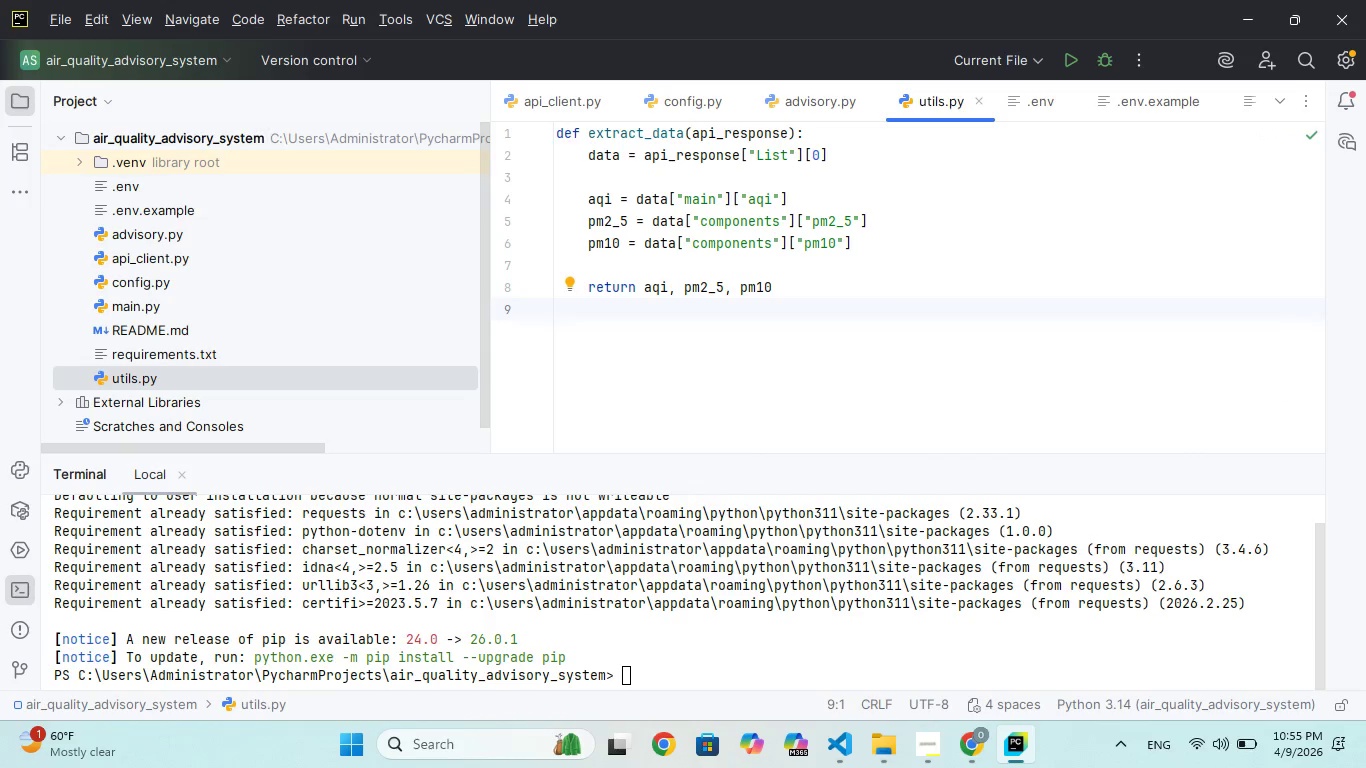 
wait(7.01)
 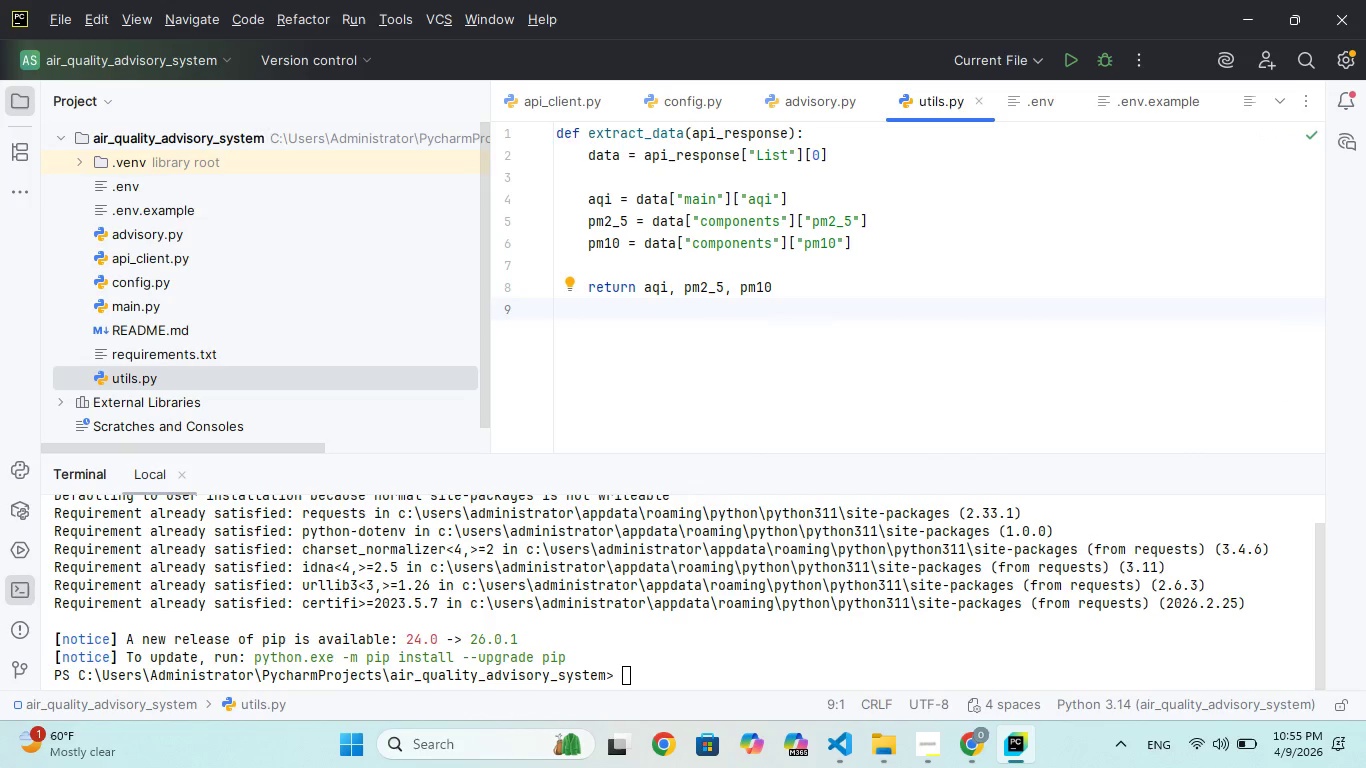 
scroll: coordinate [1365, 174], scroll_direction: up, amount: 26.0
 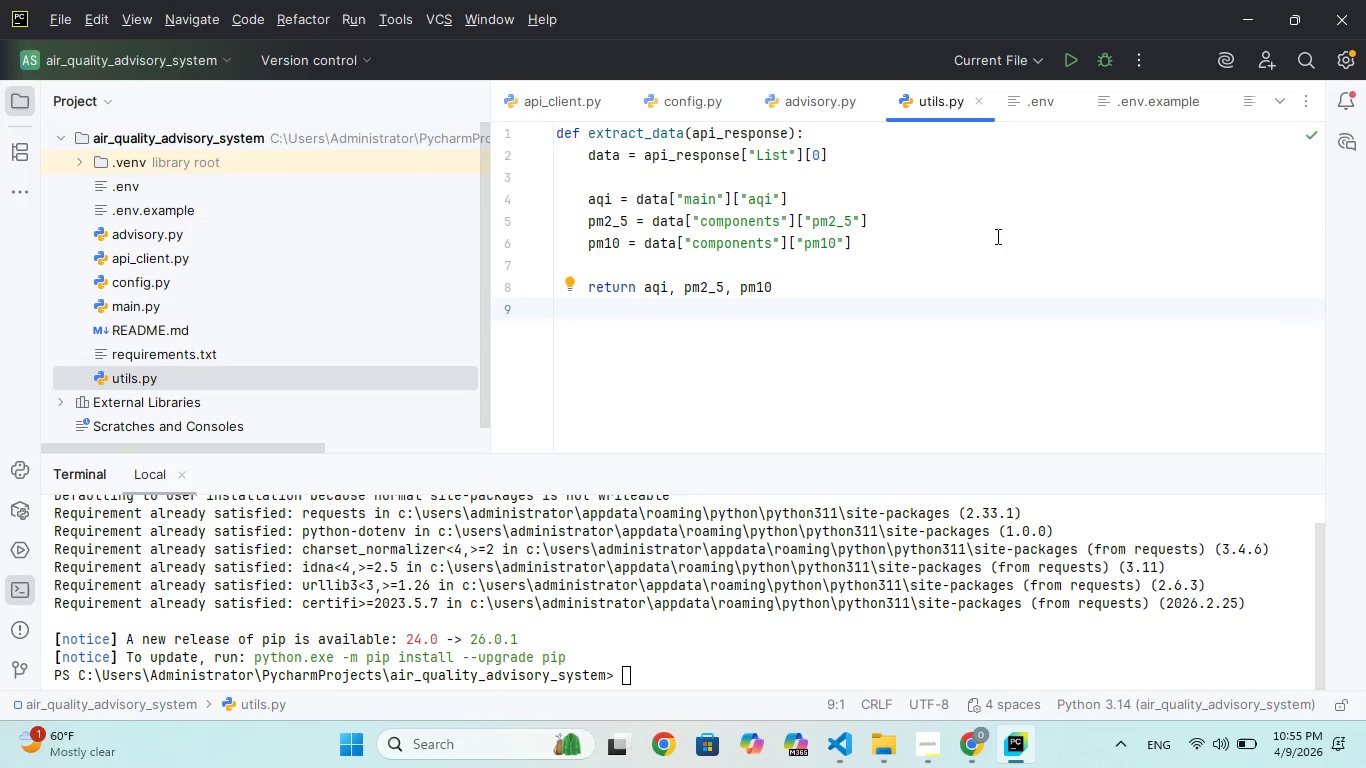 
left_click([858, 287])
 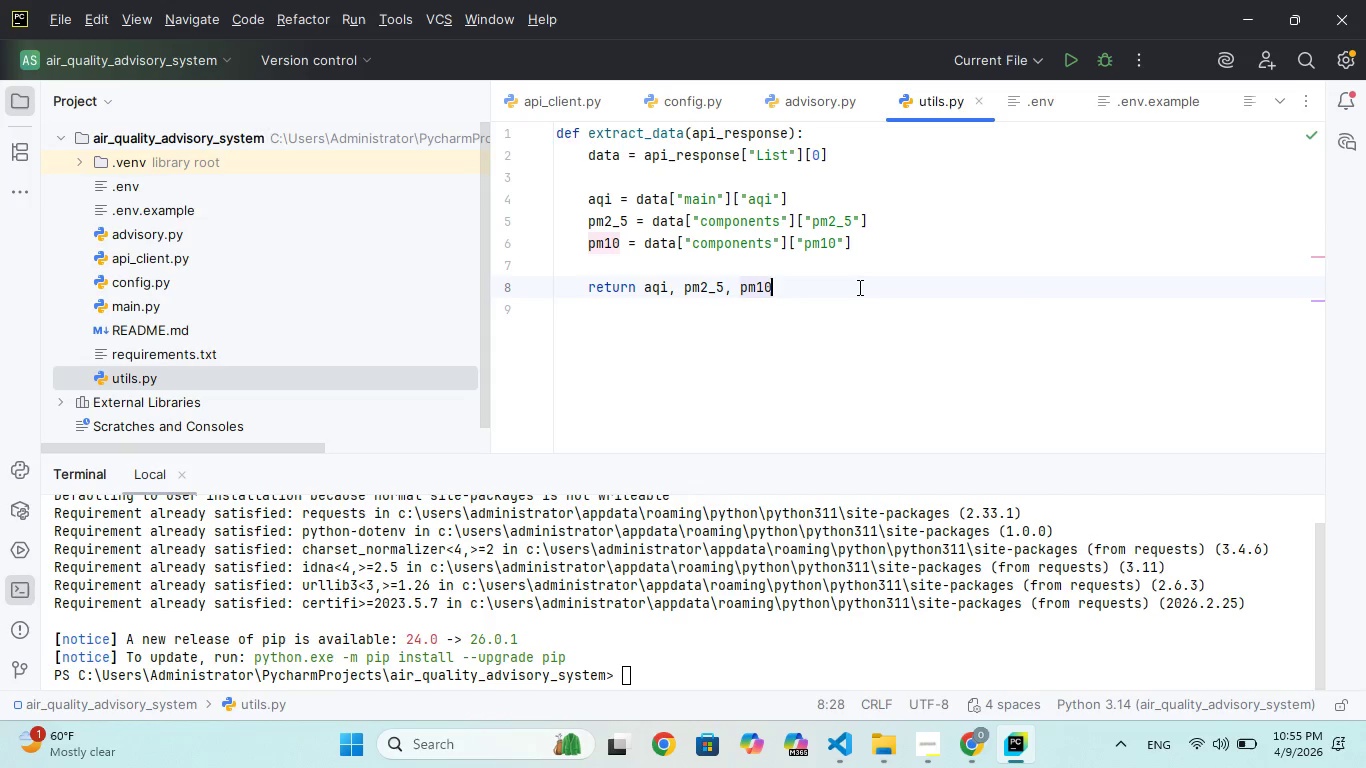 
left_click([870, 228])
 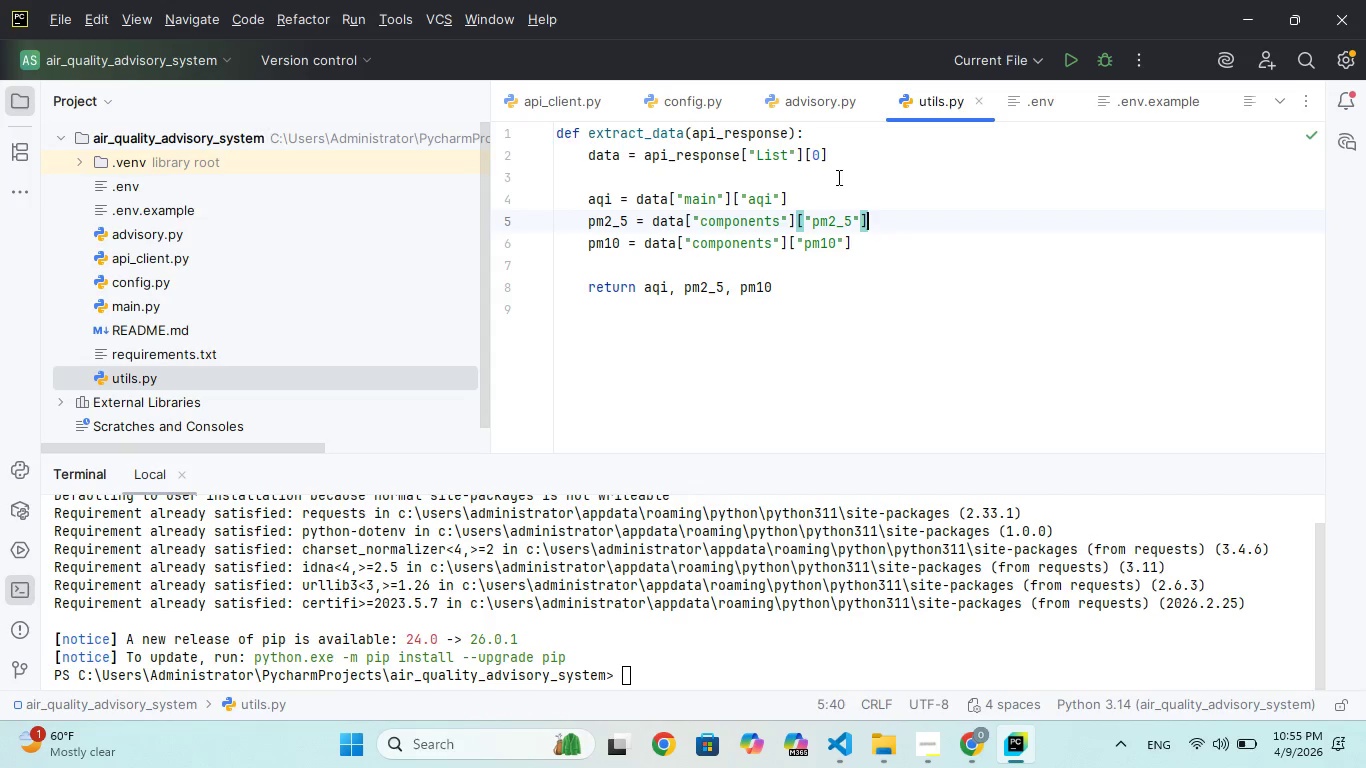 
scroll: coordinate [858, 287], scroll_direction: up, amount: 37.0
 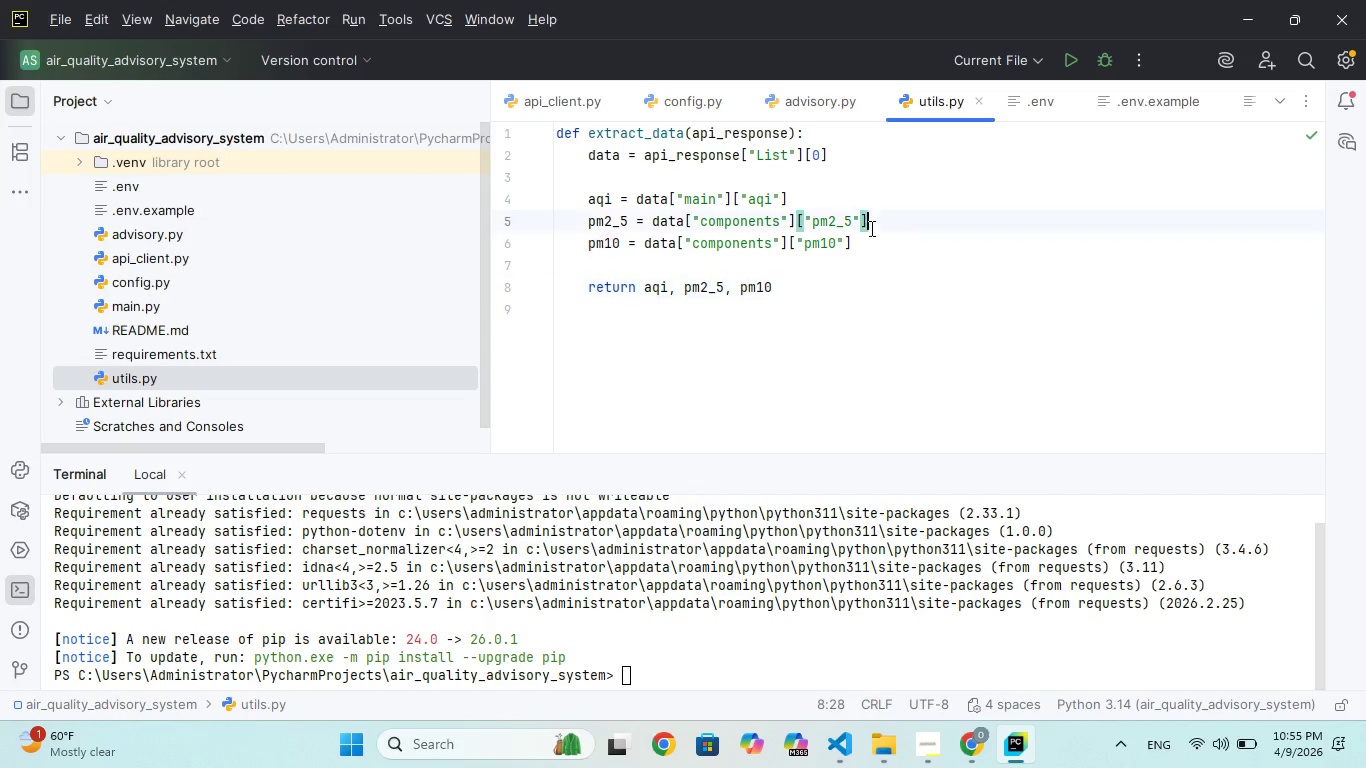 
left_click([837, 177])
 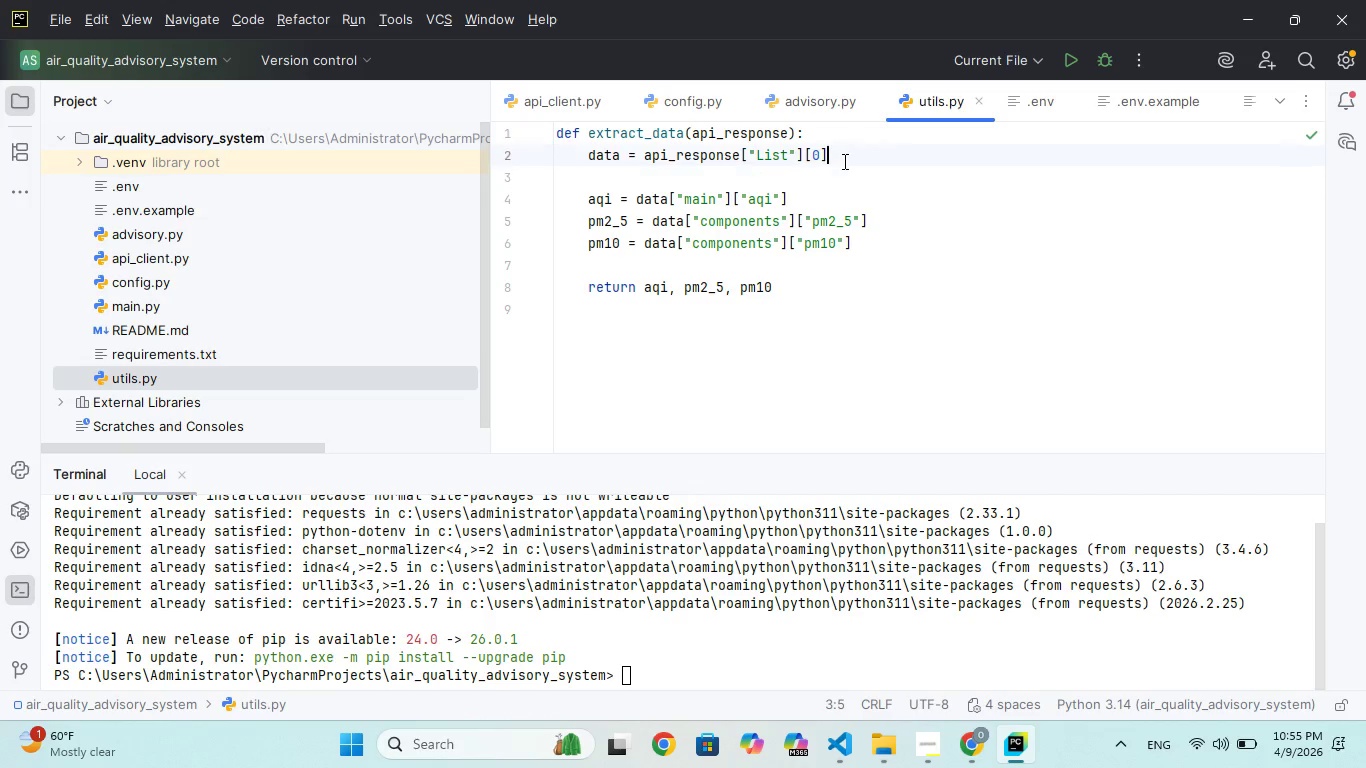 
left_click([843, 161])
 